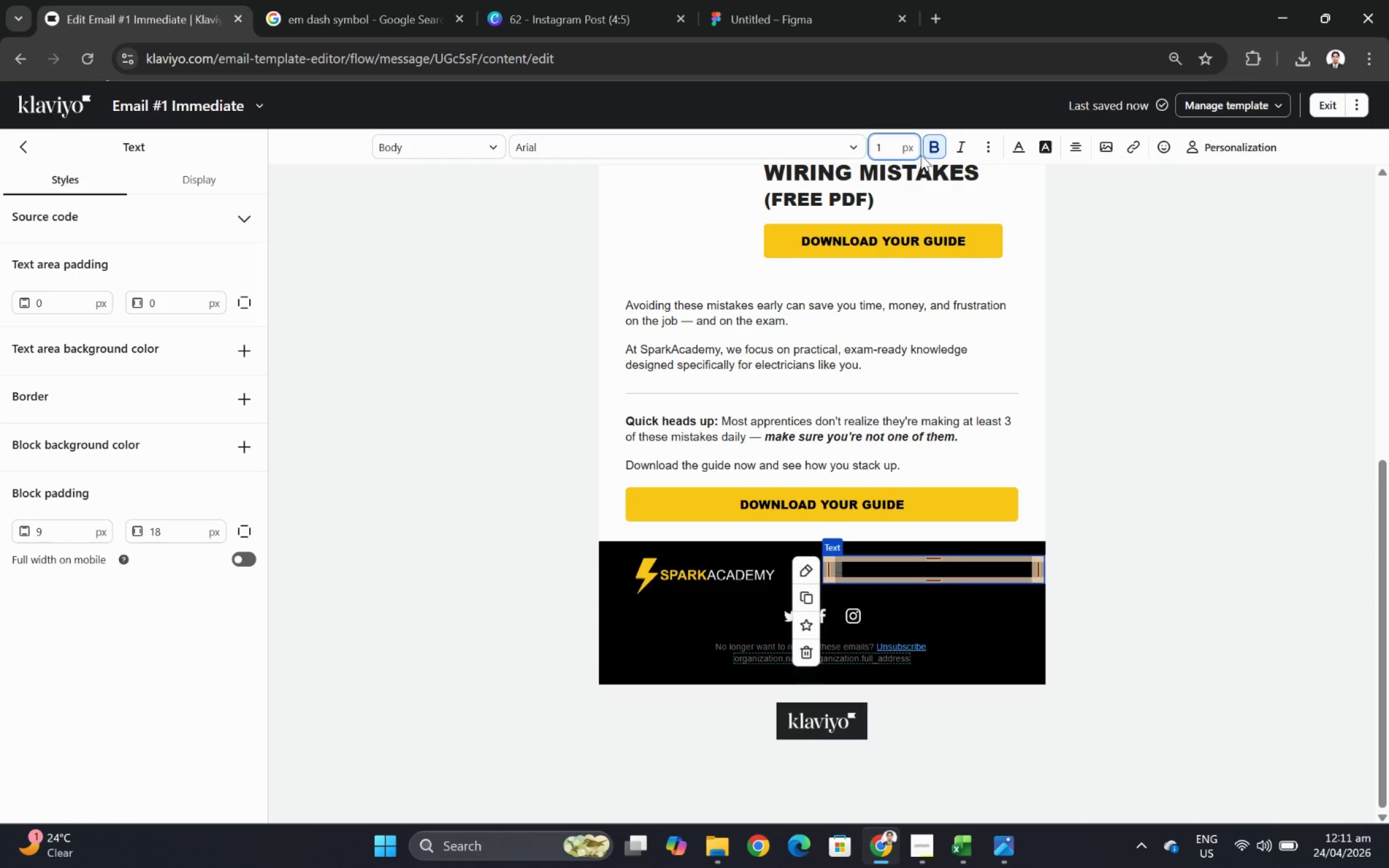 
key(Backspace)
 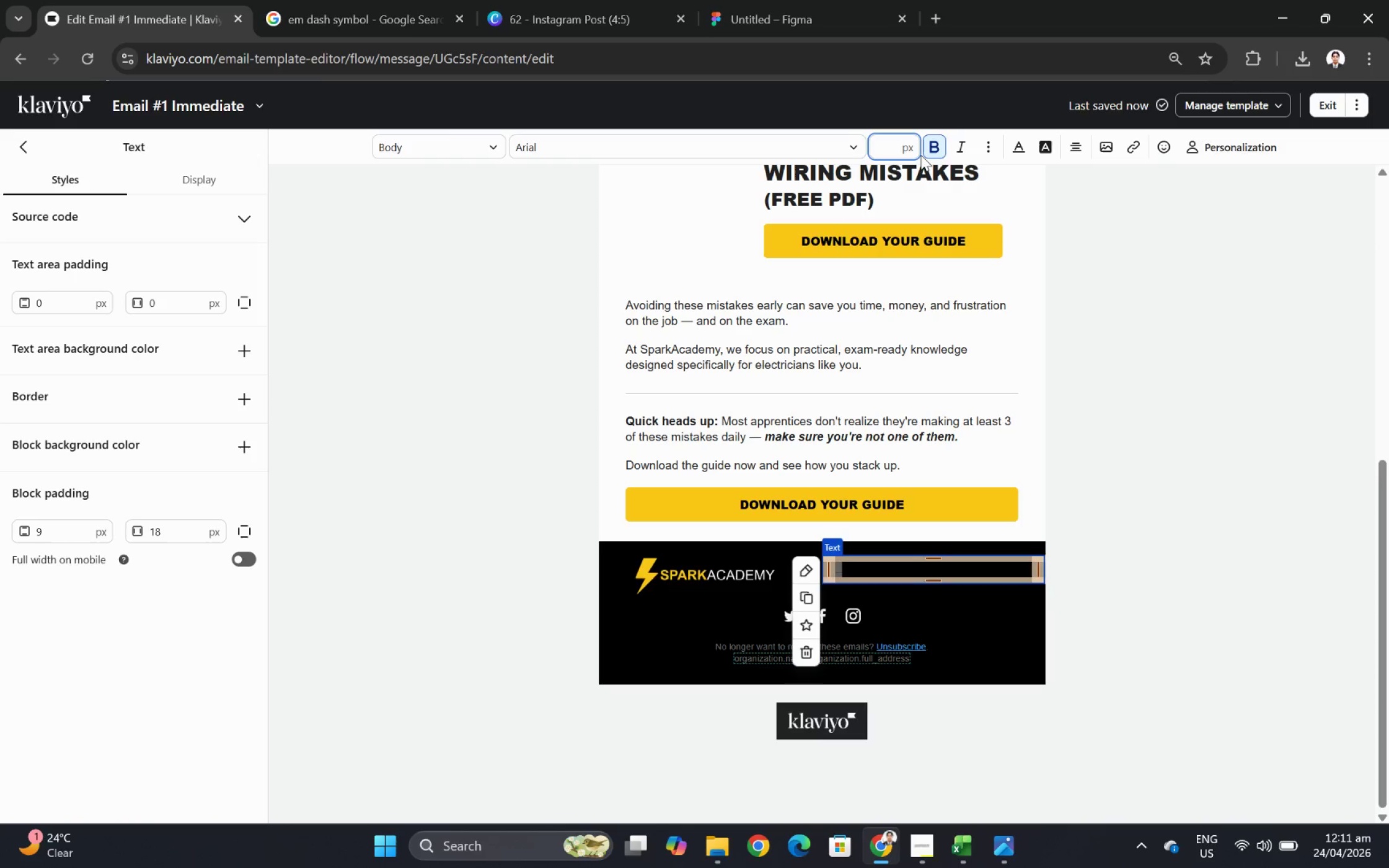 
key(Numpad2)
 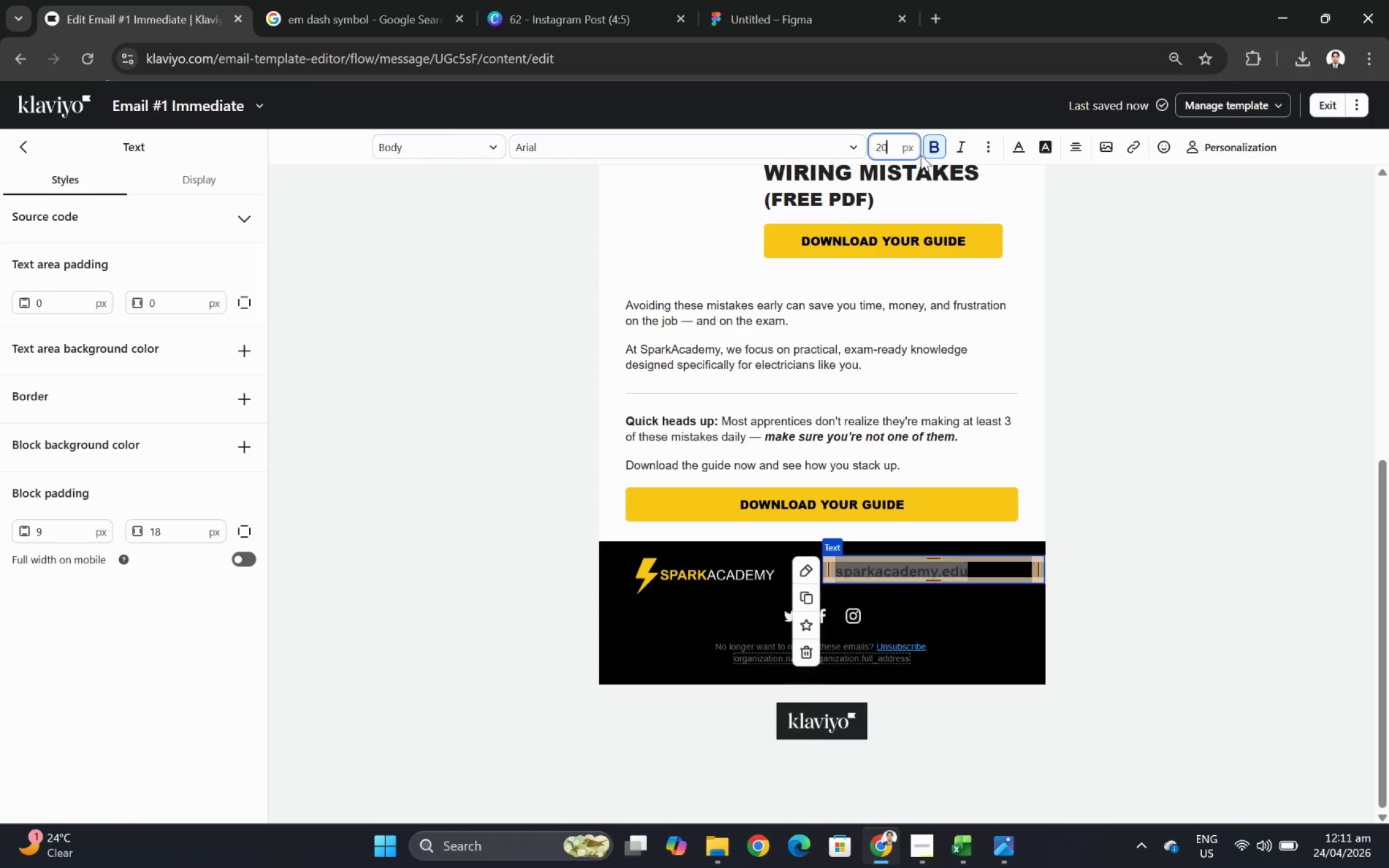 
key(Numpad0)
 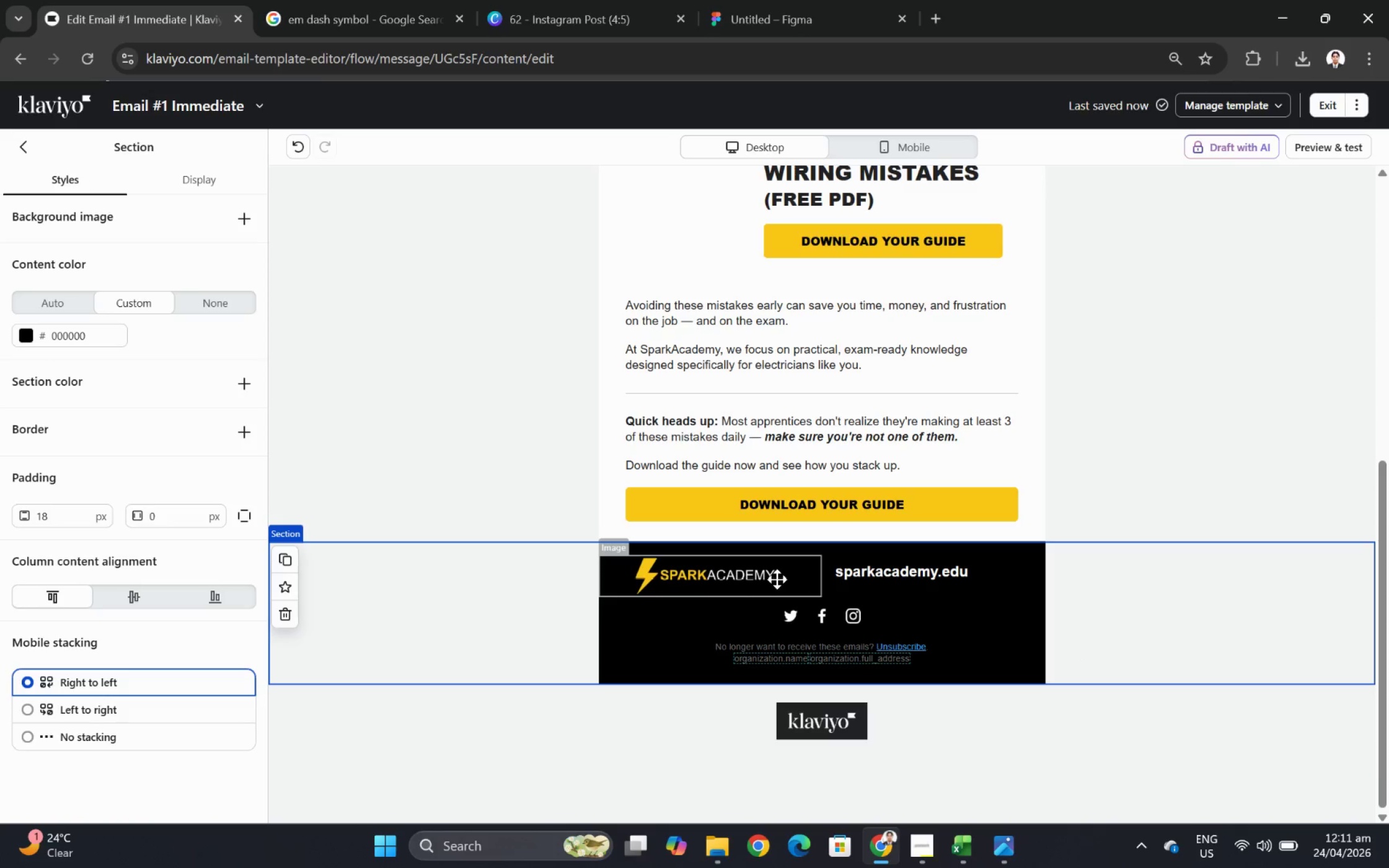 
wait(11.94)
 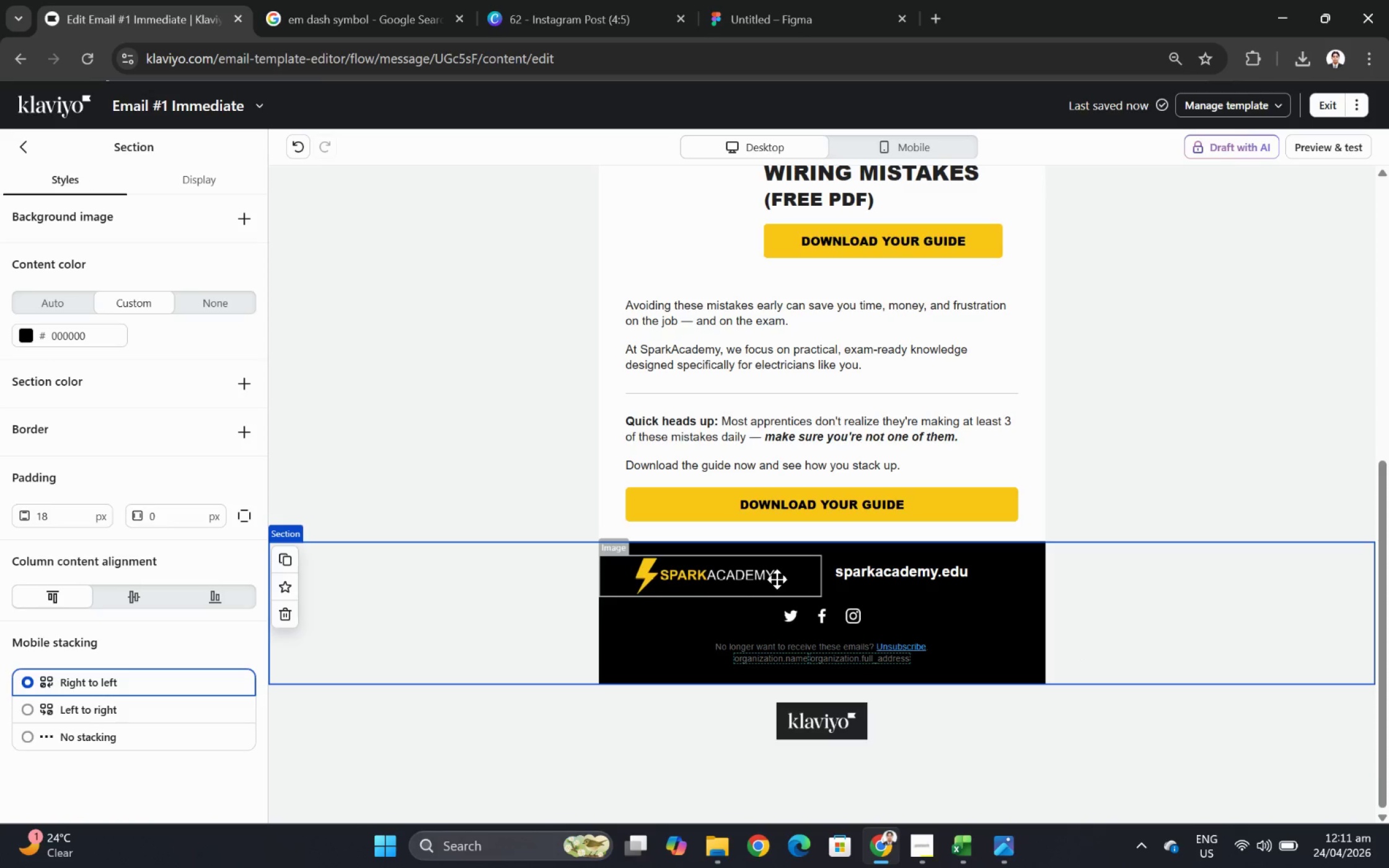 
left_click([943, 581])
 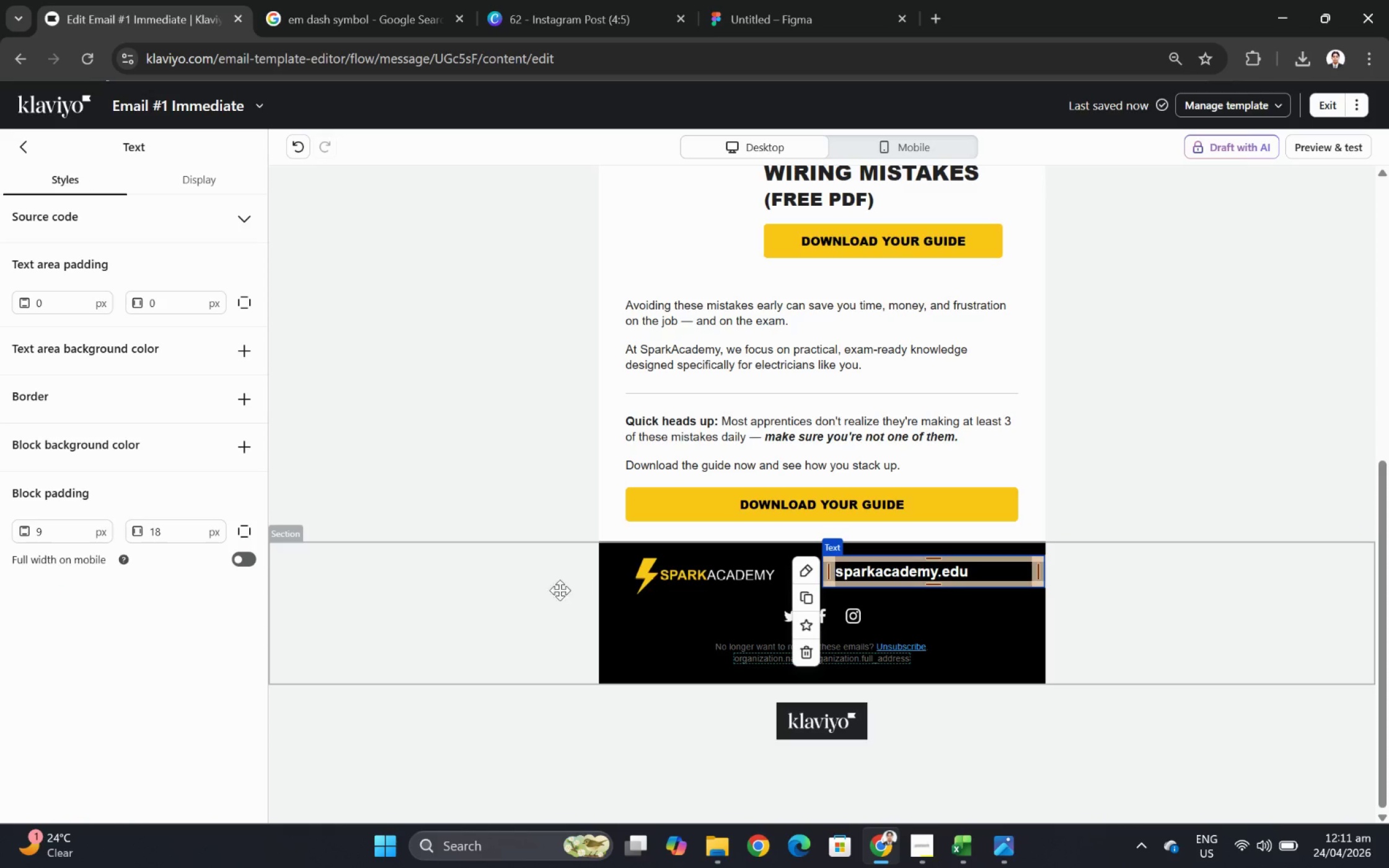 
left_click([508, 585])
 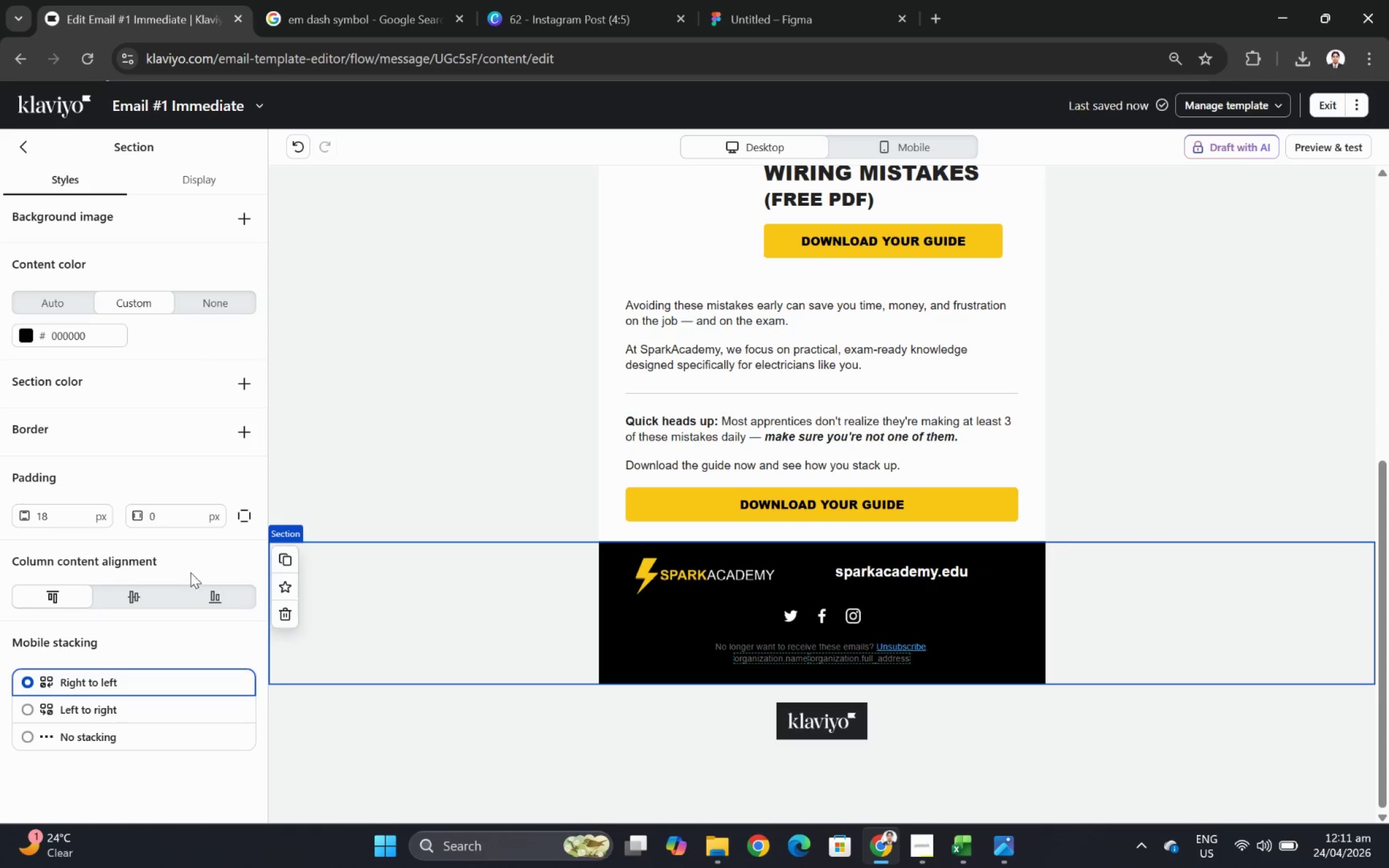 
left_click([140, 597])
 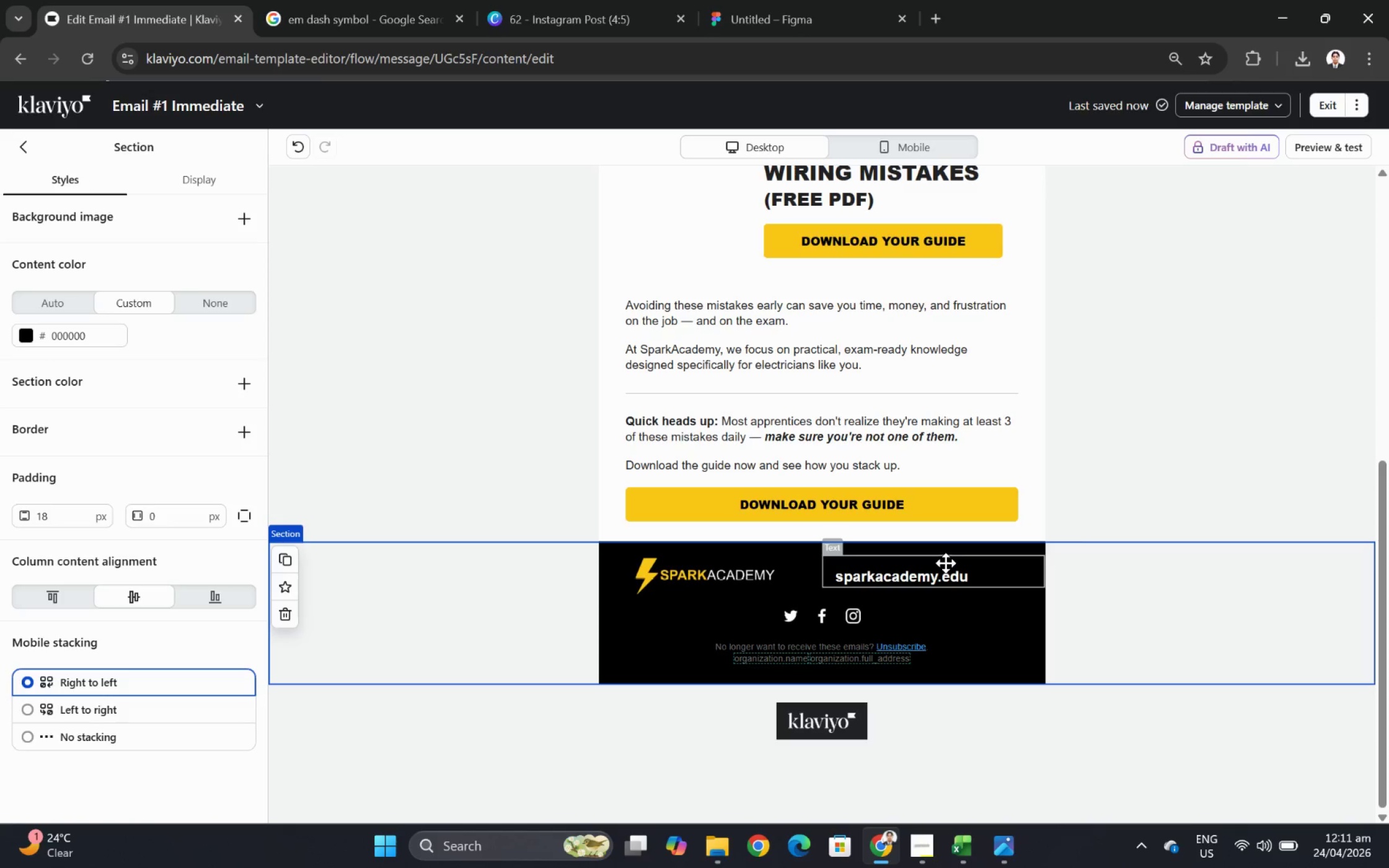 
wait(6.46)
 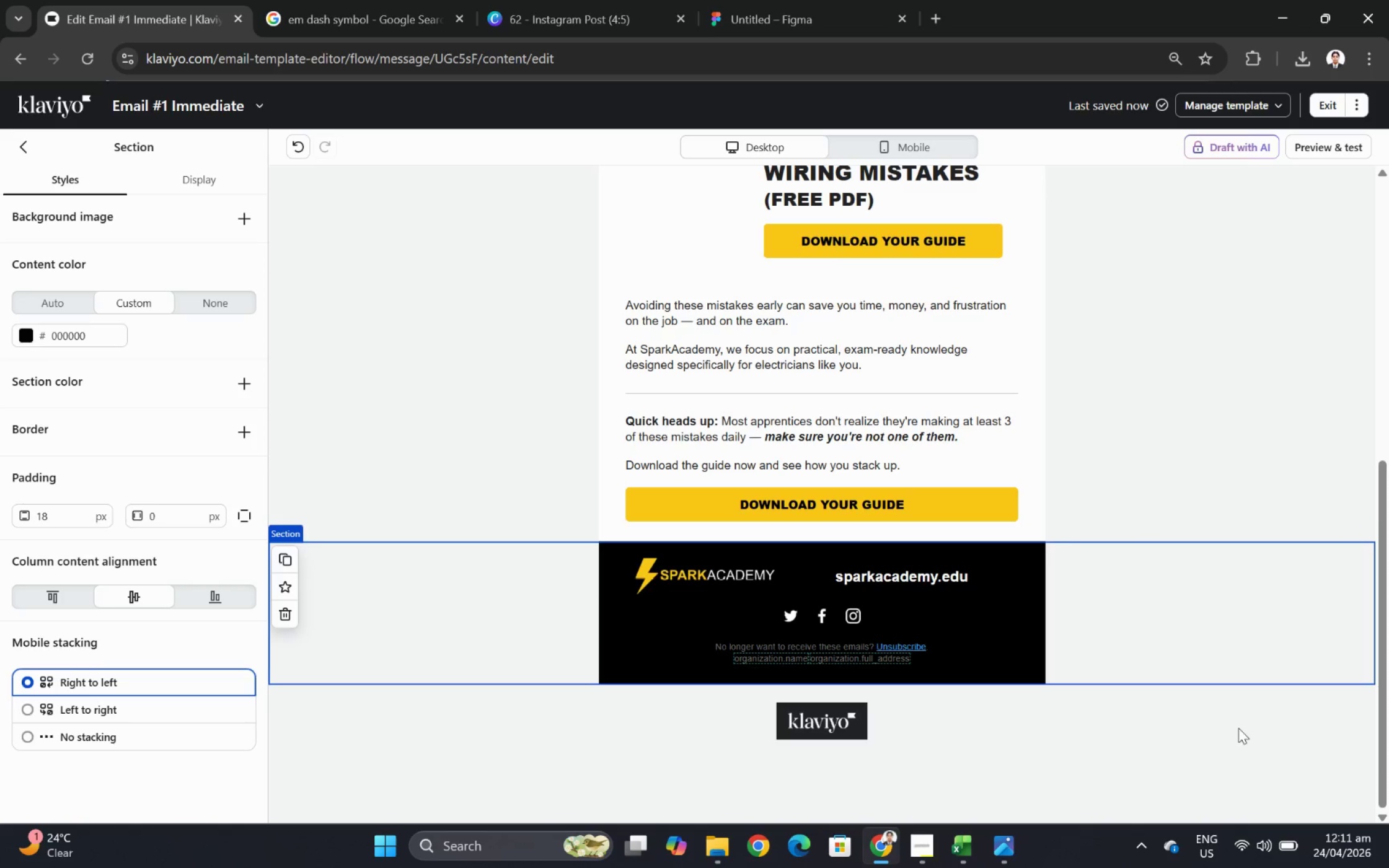 
left_click([941, 575])
 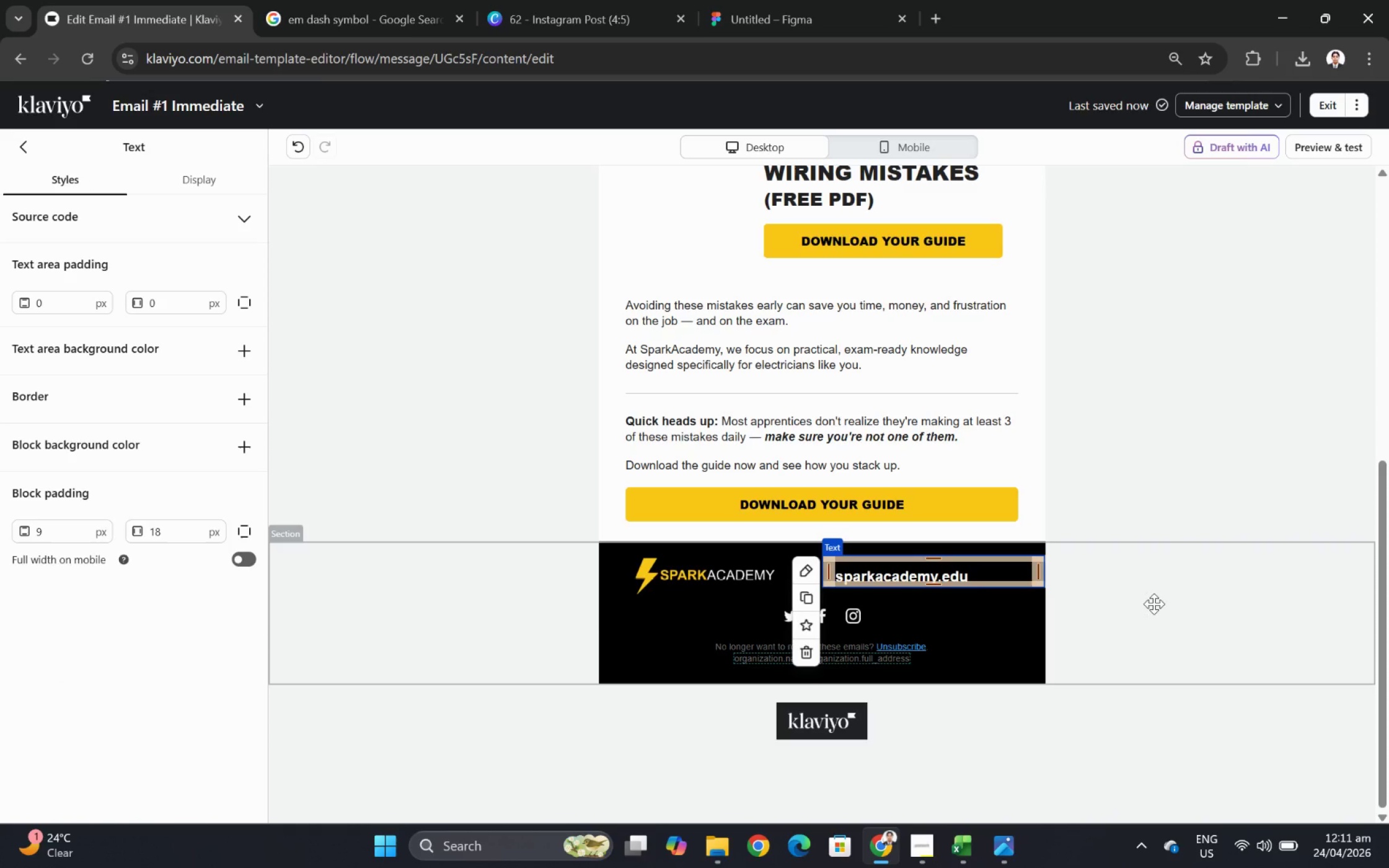 
wait(5.77)
 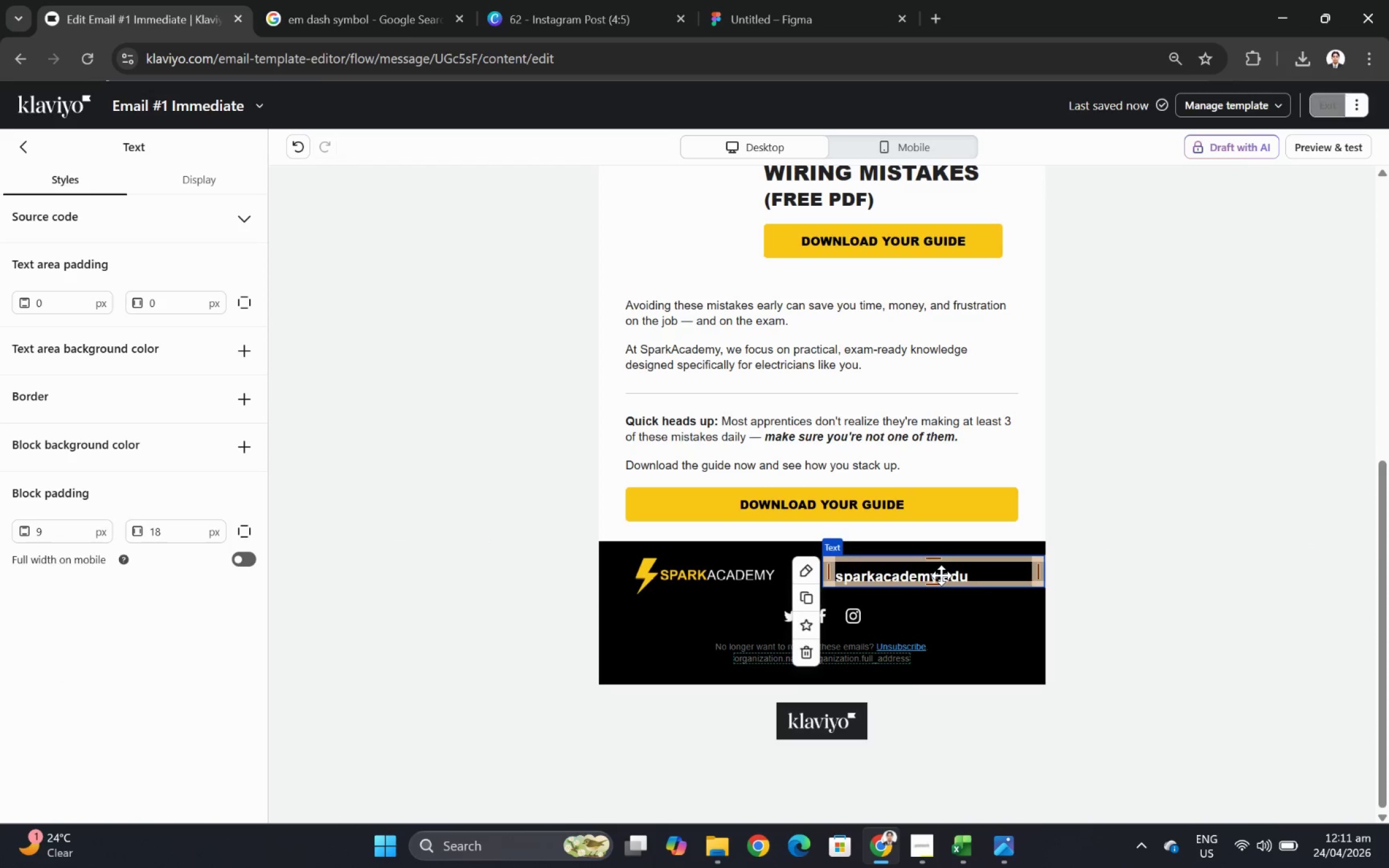 
double_click([992, 574])
 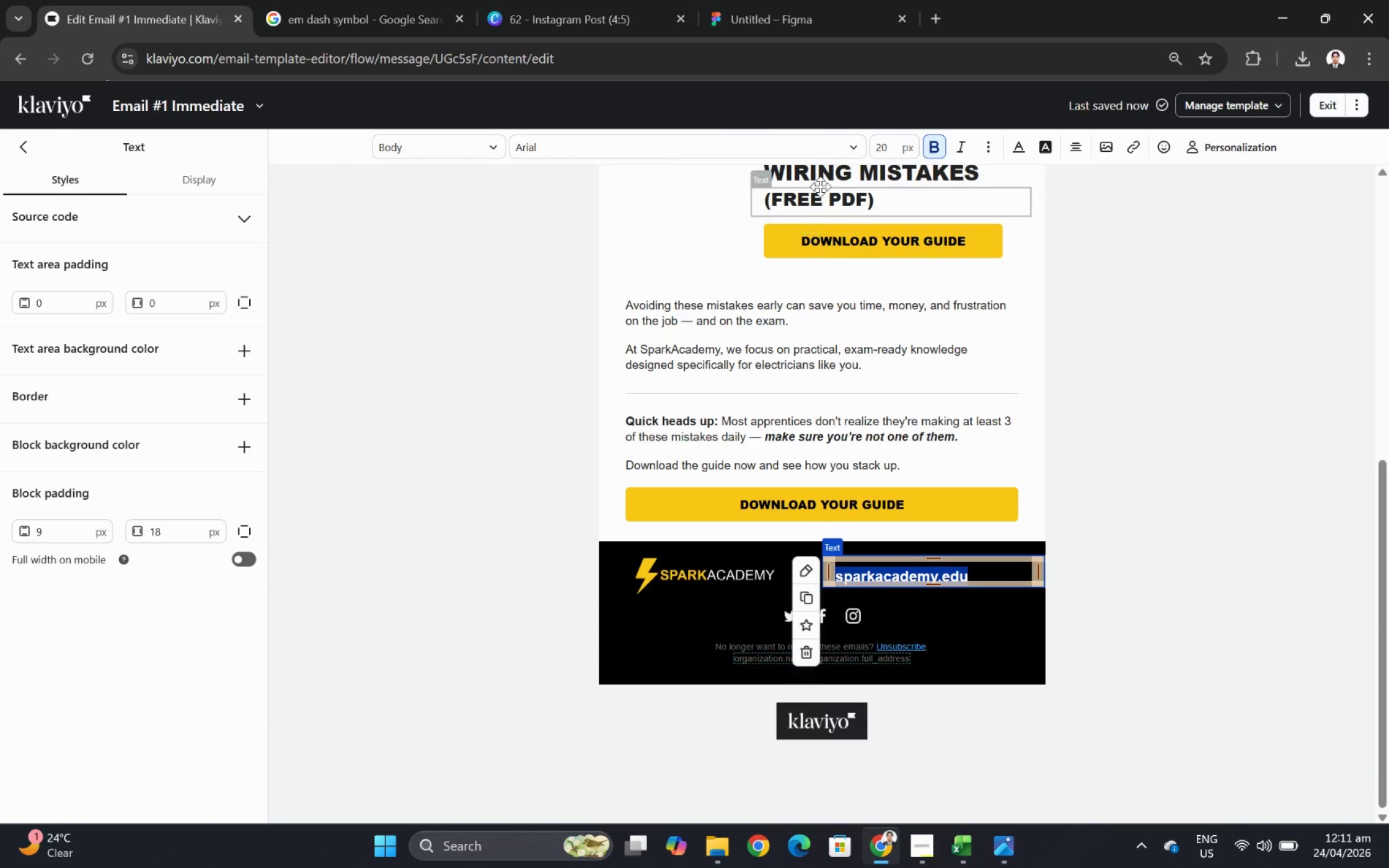 
double_click([889, 151])
 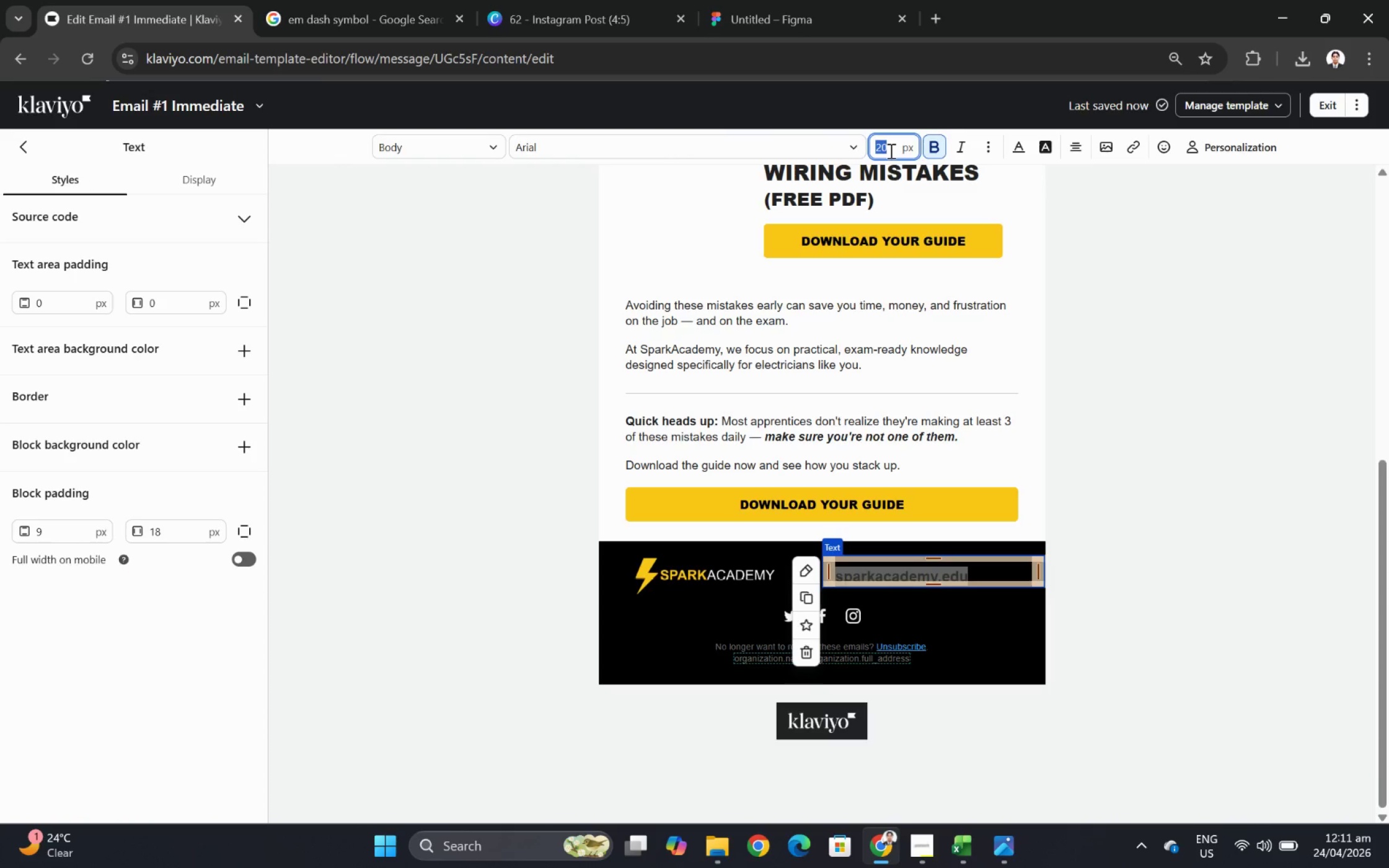 
key(Numpad1)
 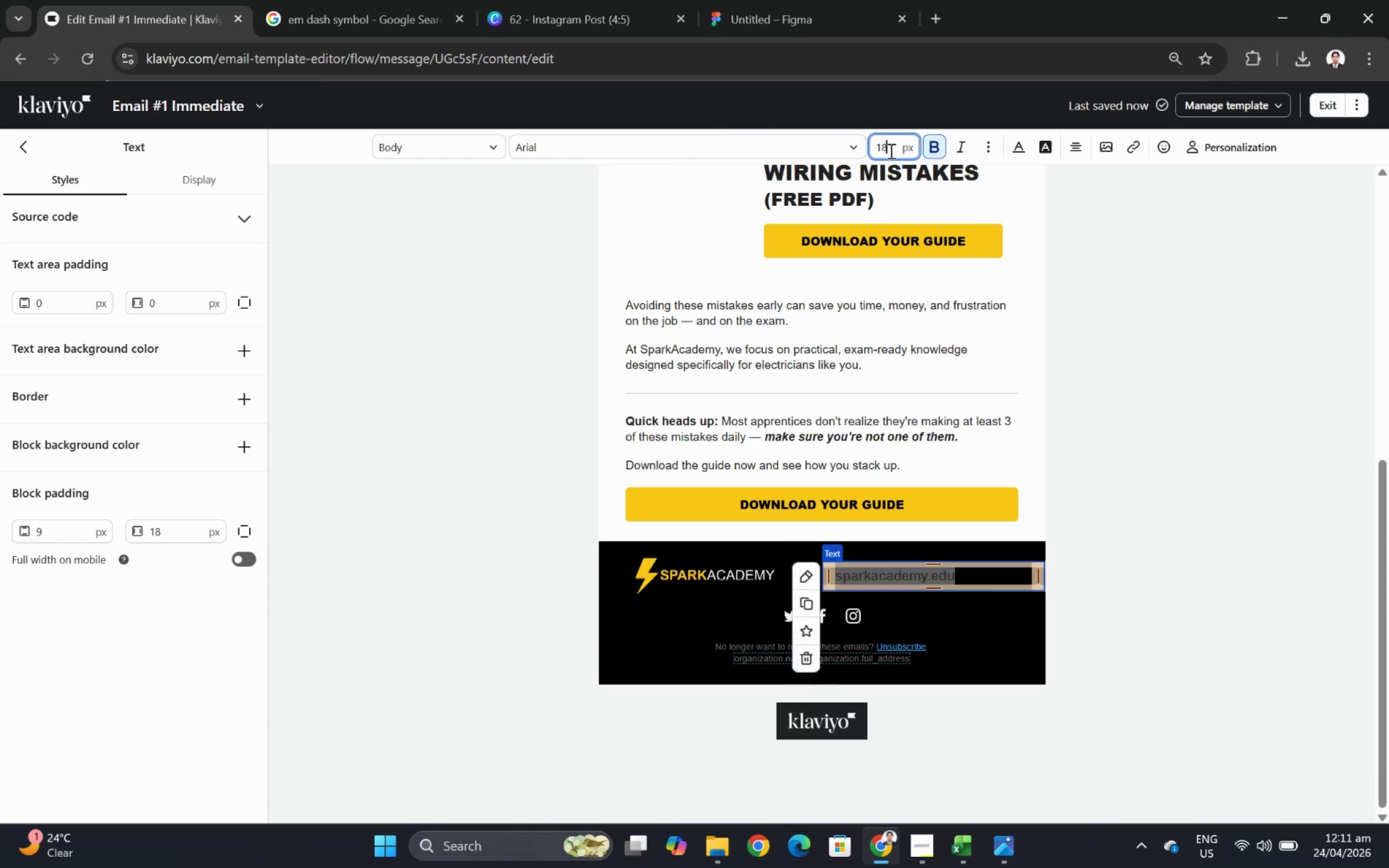 
key(Numpad8)
 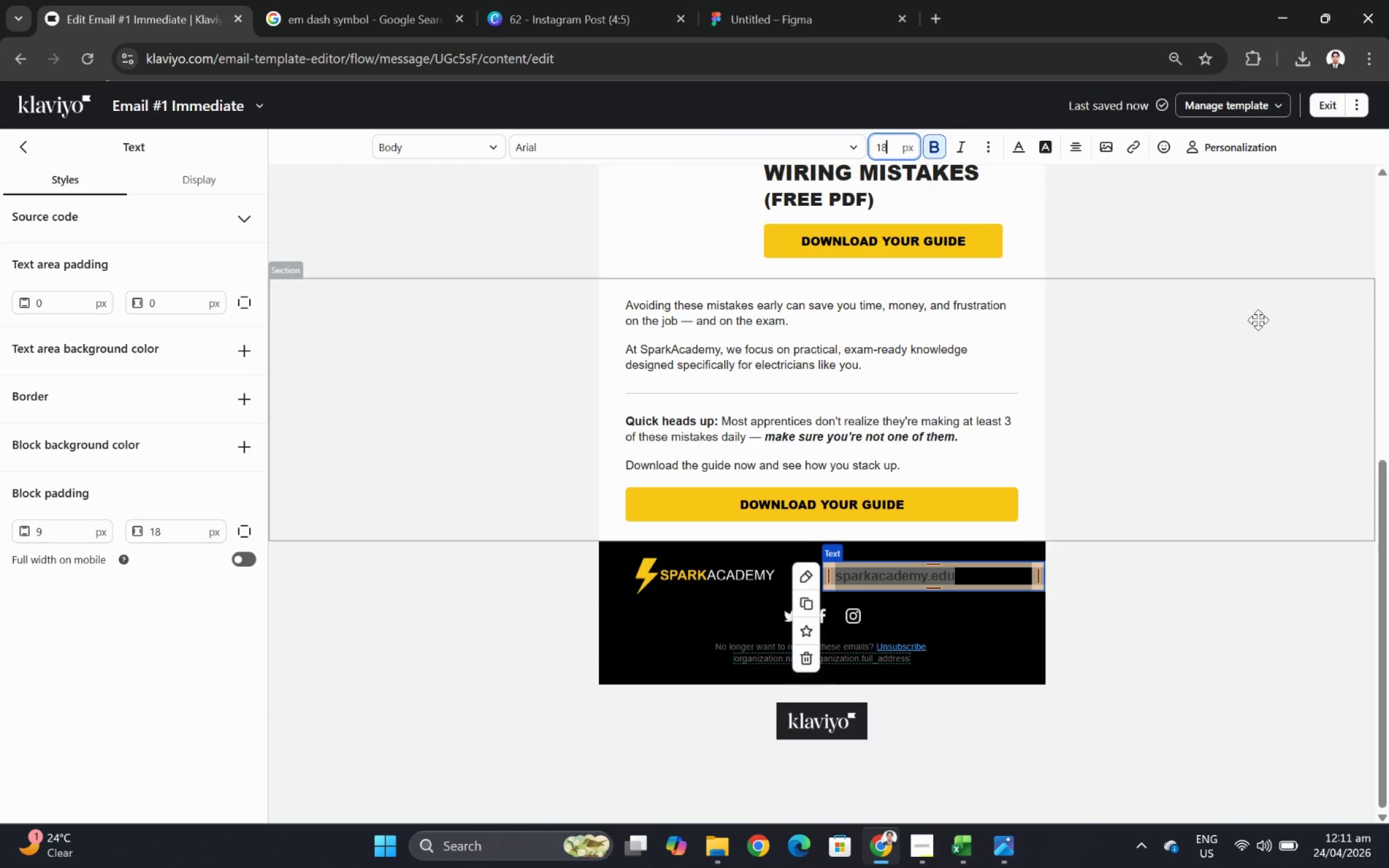 
left_click([1218, 627])
 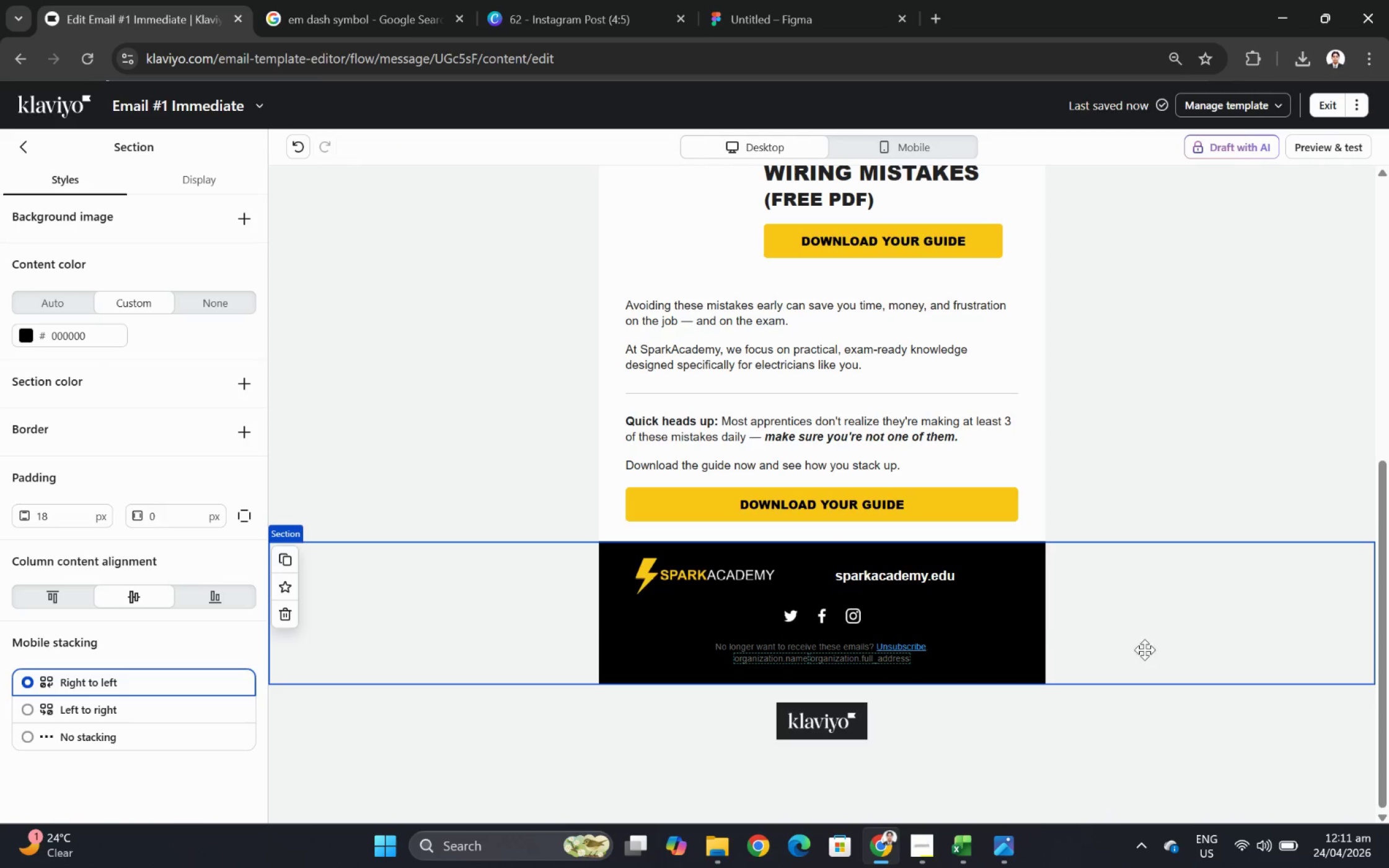 
left_click([906, 583])
 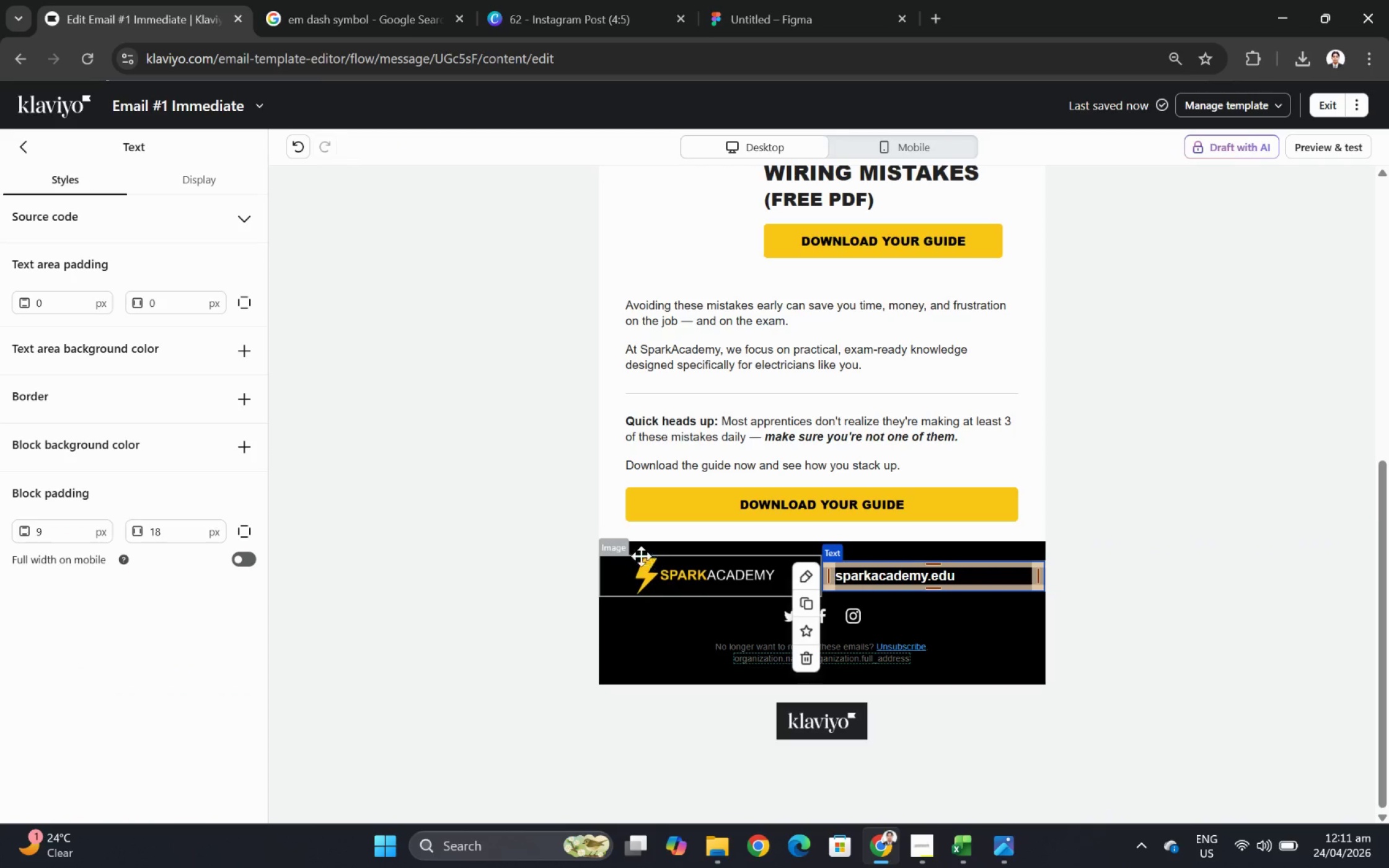 
left_click([694, 575])
 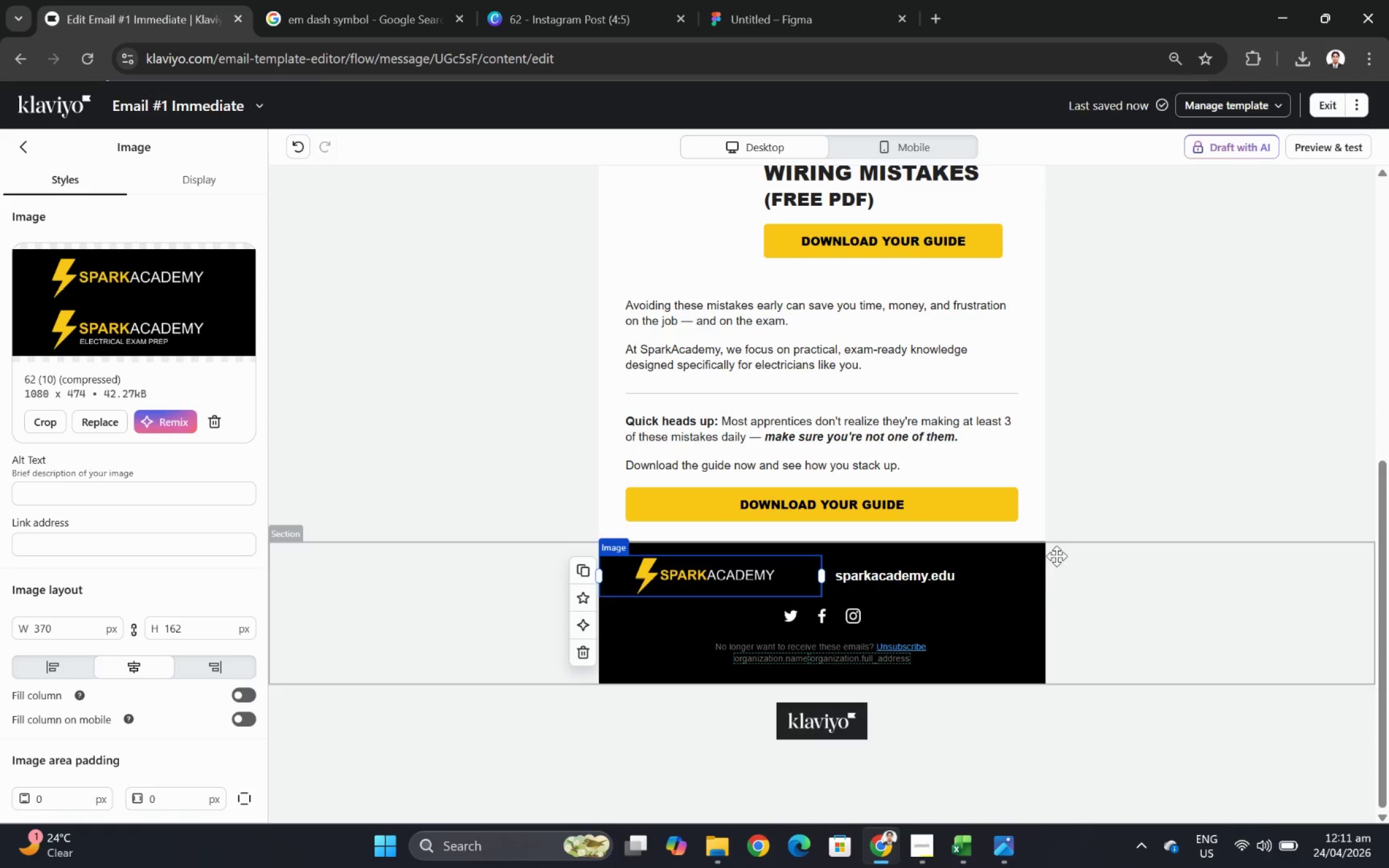 
left_click([950, 576])
 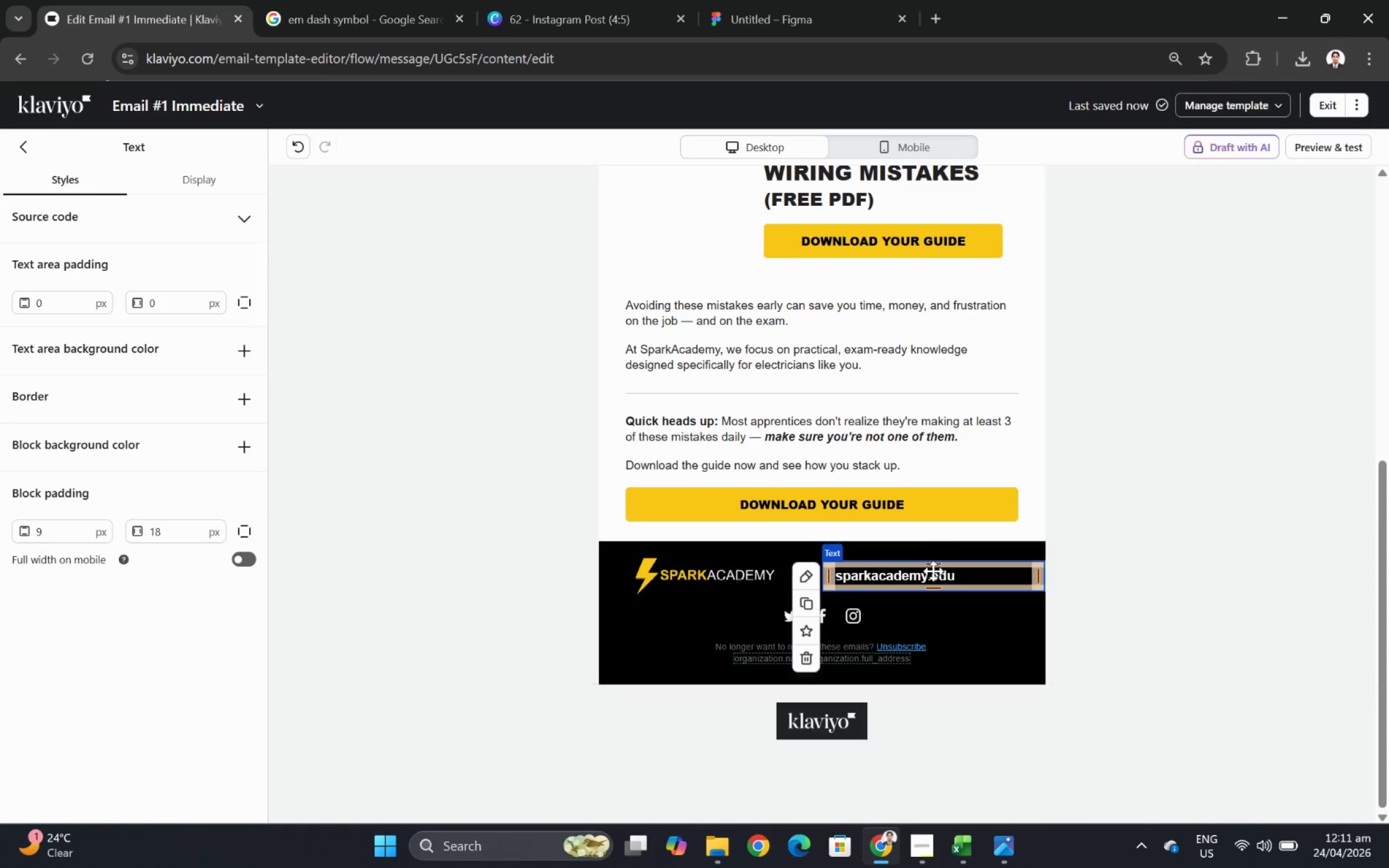 
double_click([933, 578])
 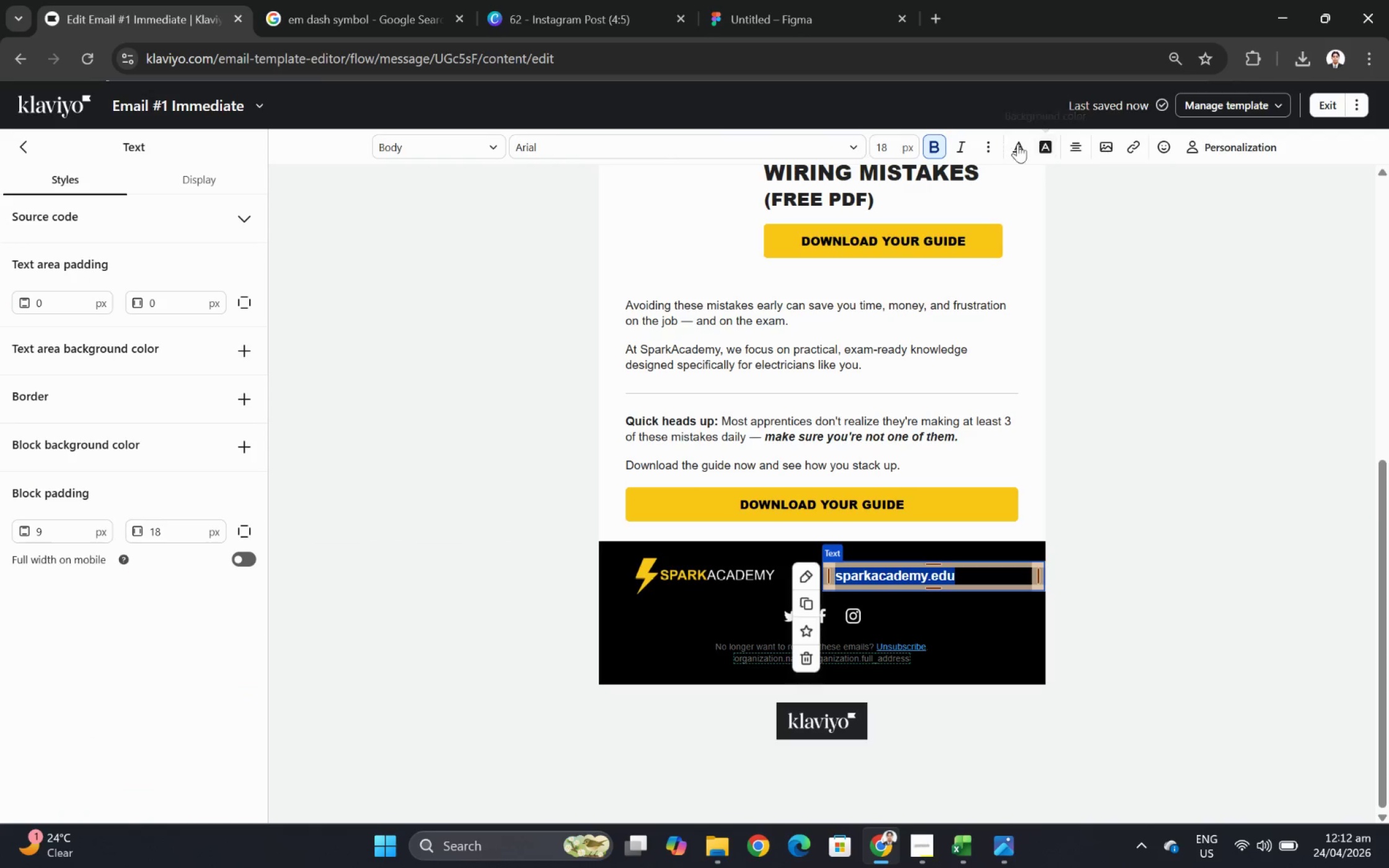 
left_click([1083, 149])
 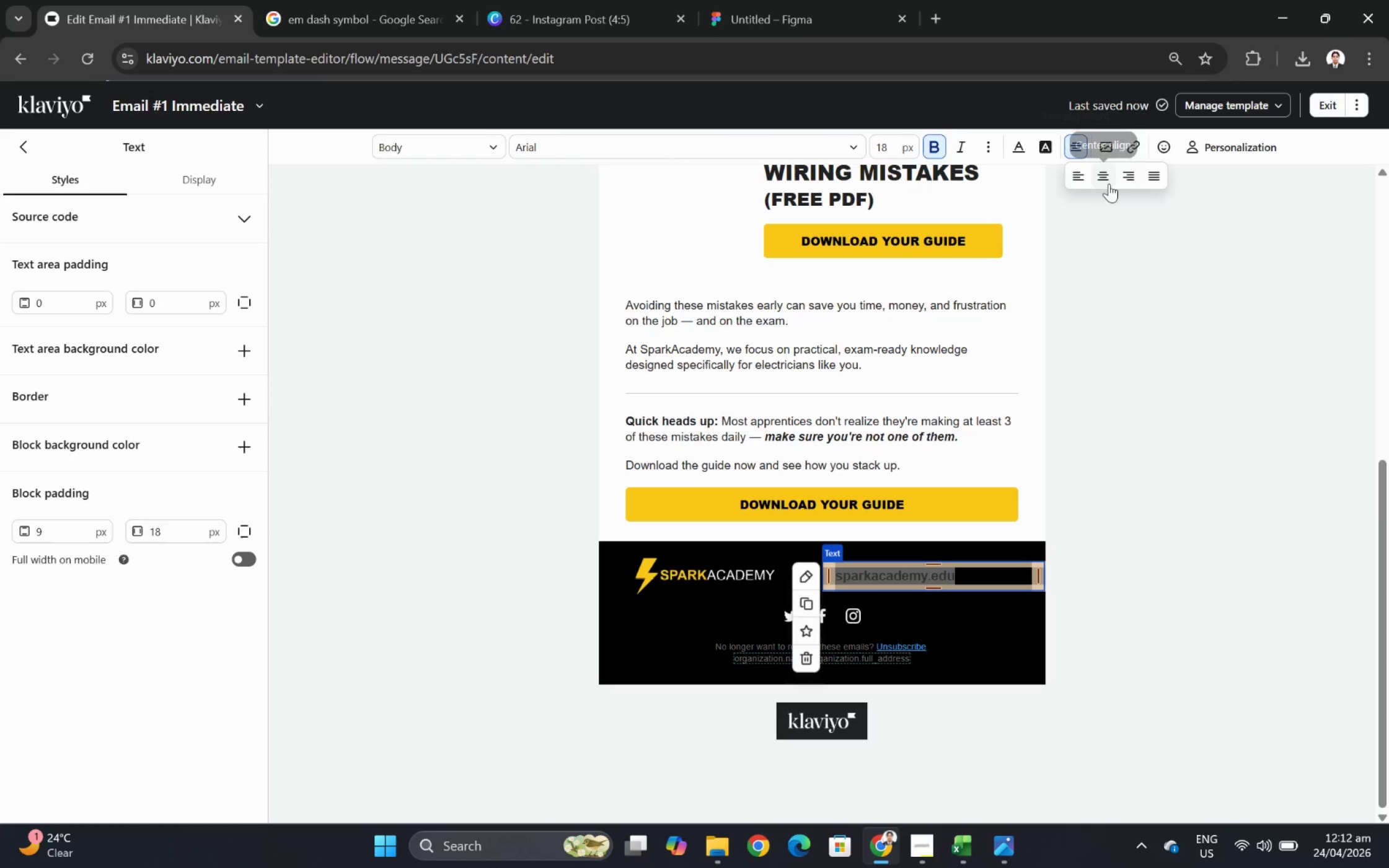 
left_click([1109, 185])
 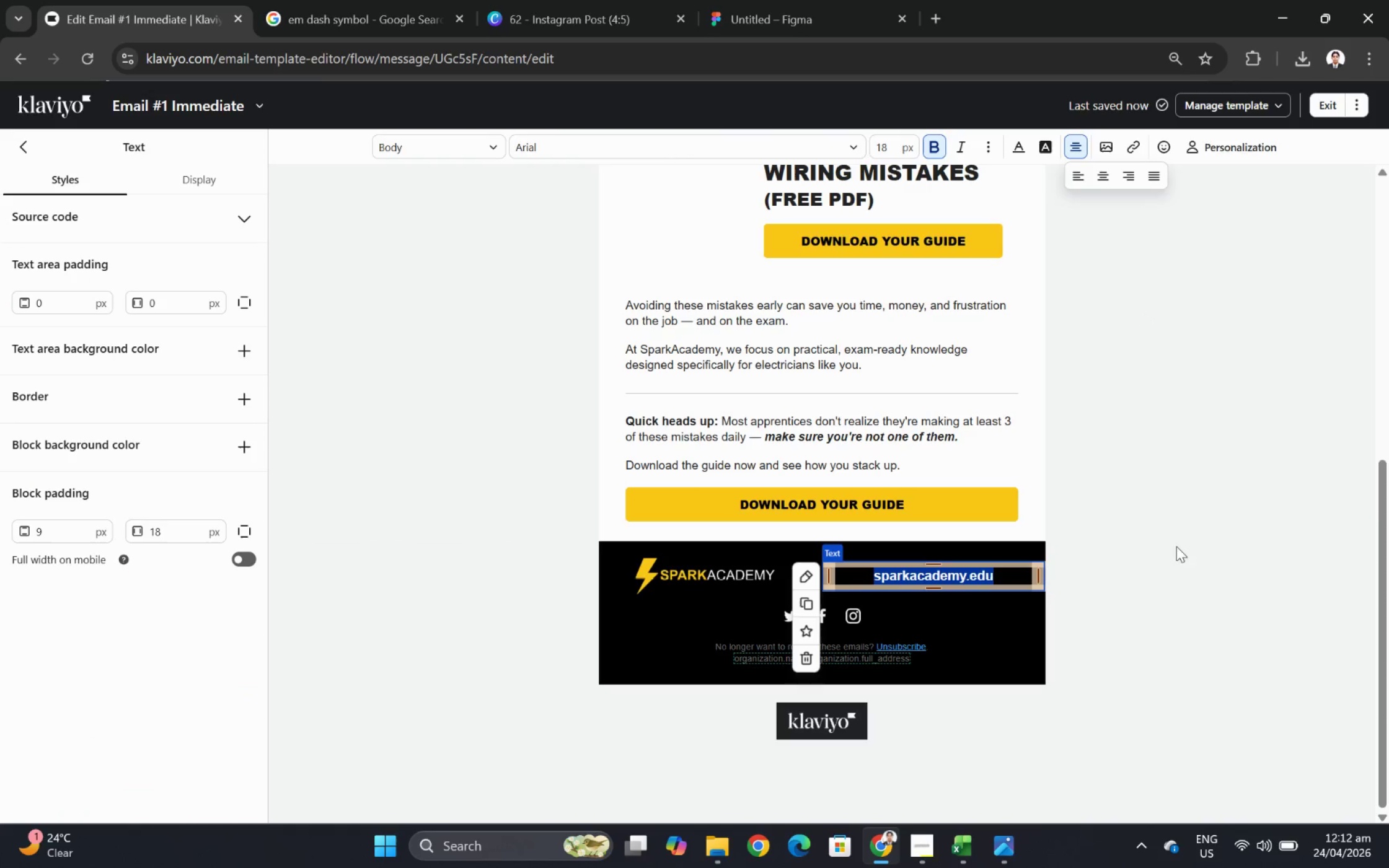 
left_click([1175, 574])
 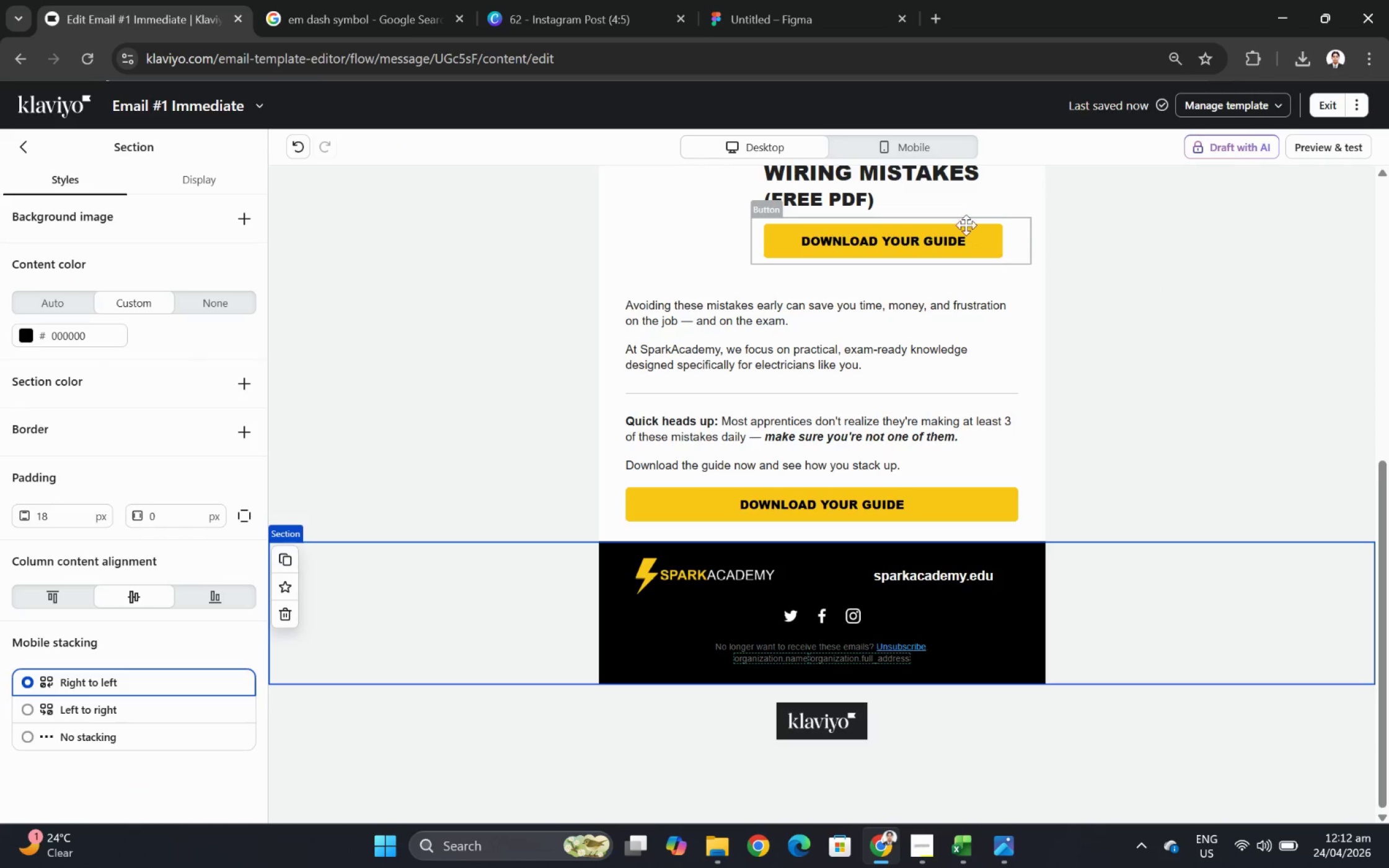 
left_click([920, 149])
 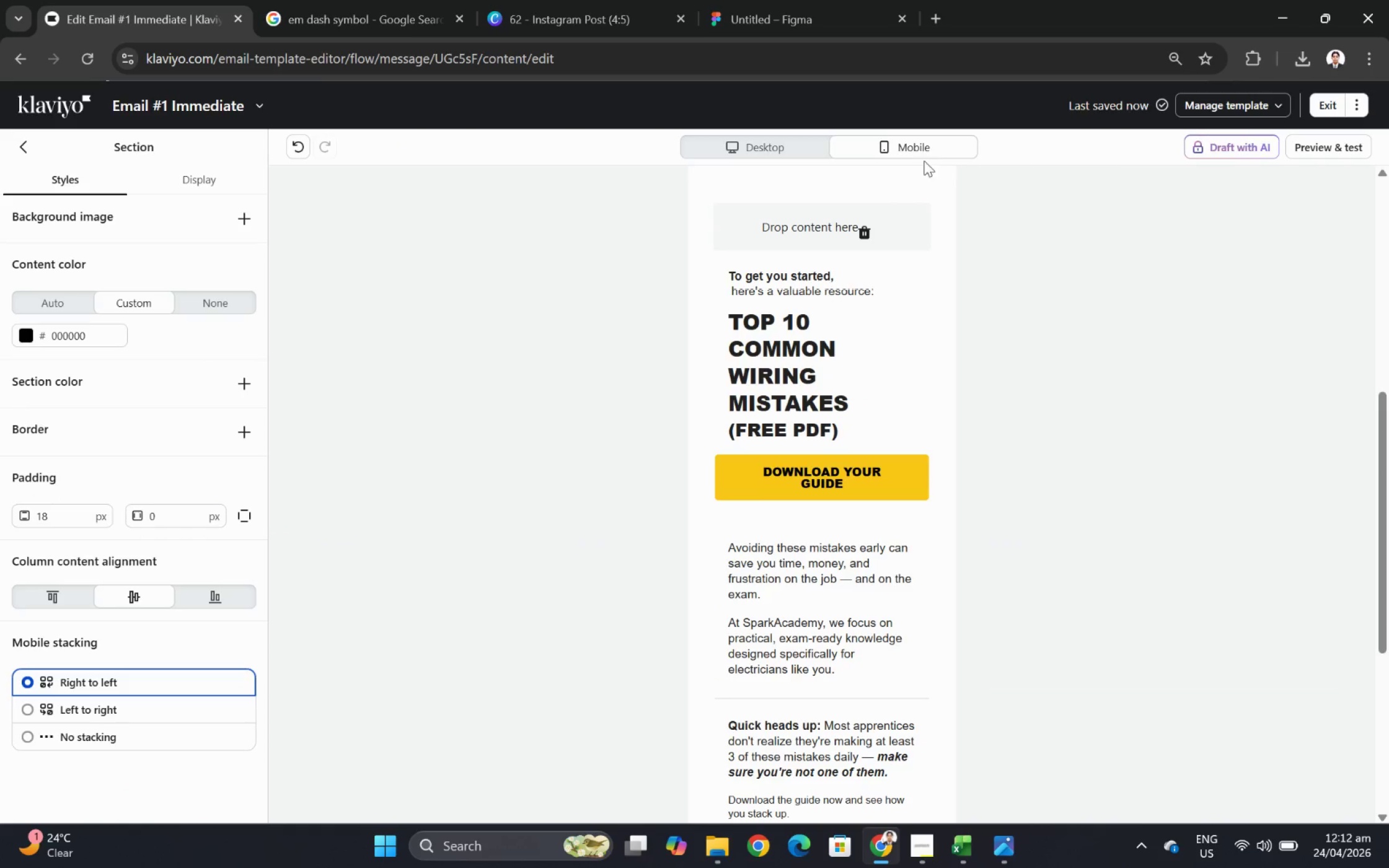 
scroll: coordinate [994, 366], scroll_direction: down, amount: 9.0
 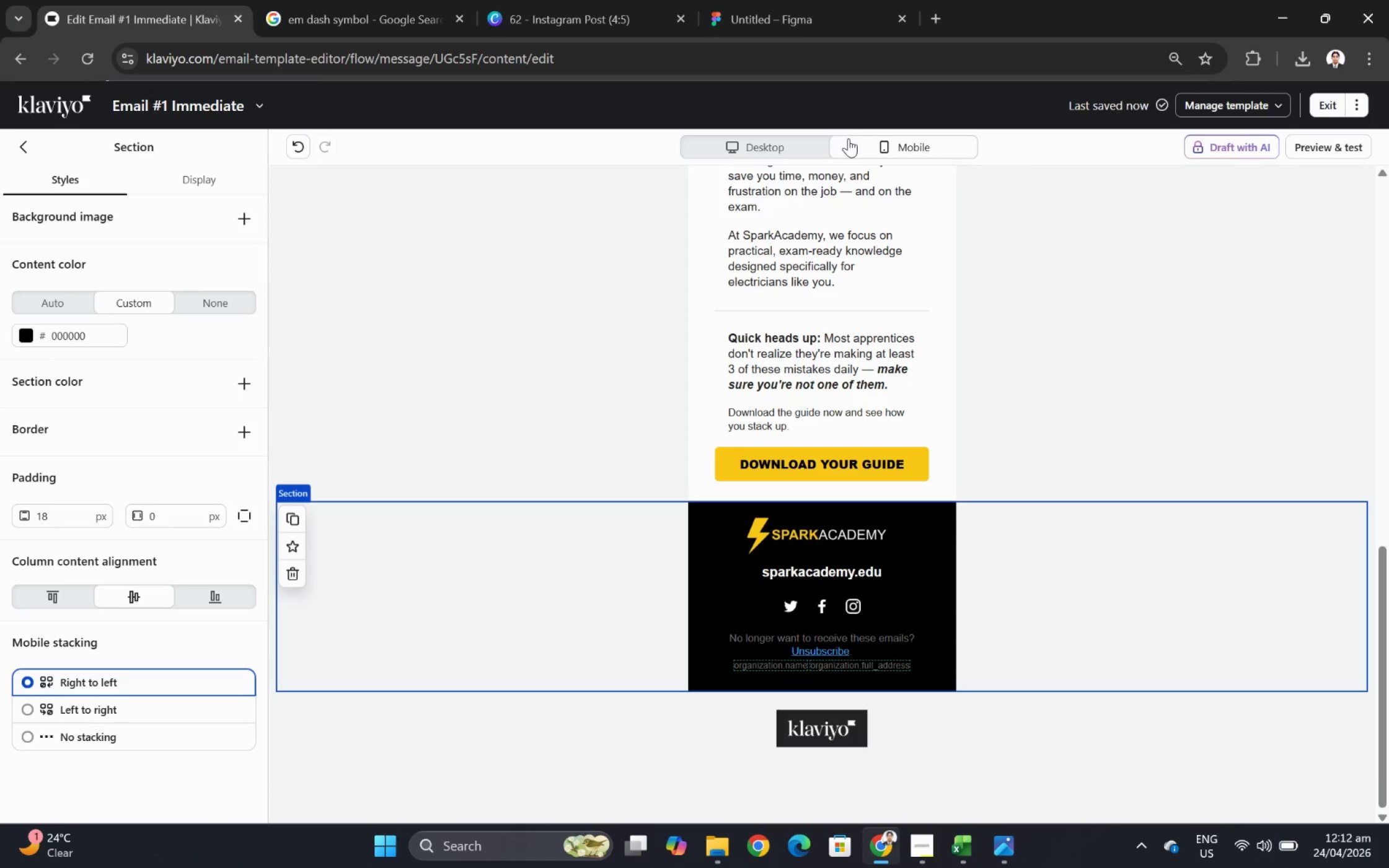 
left_click([792, 144])
 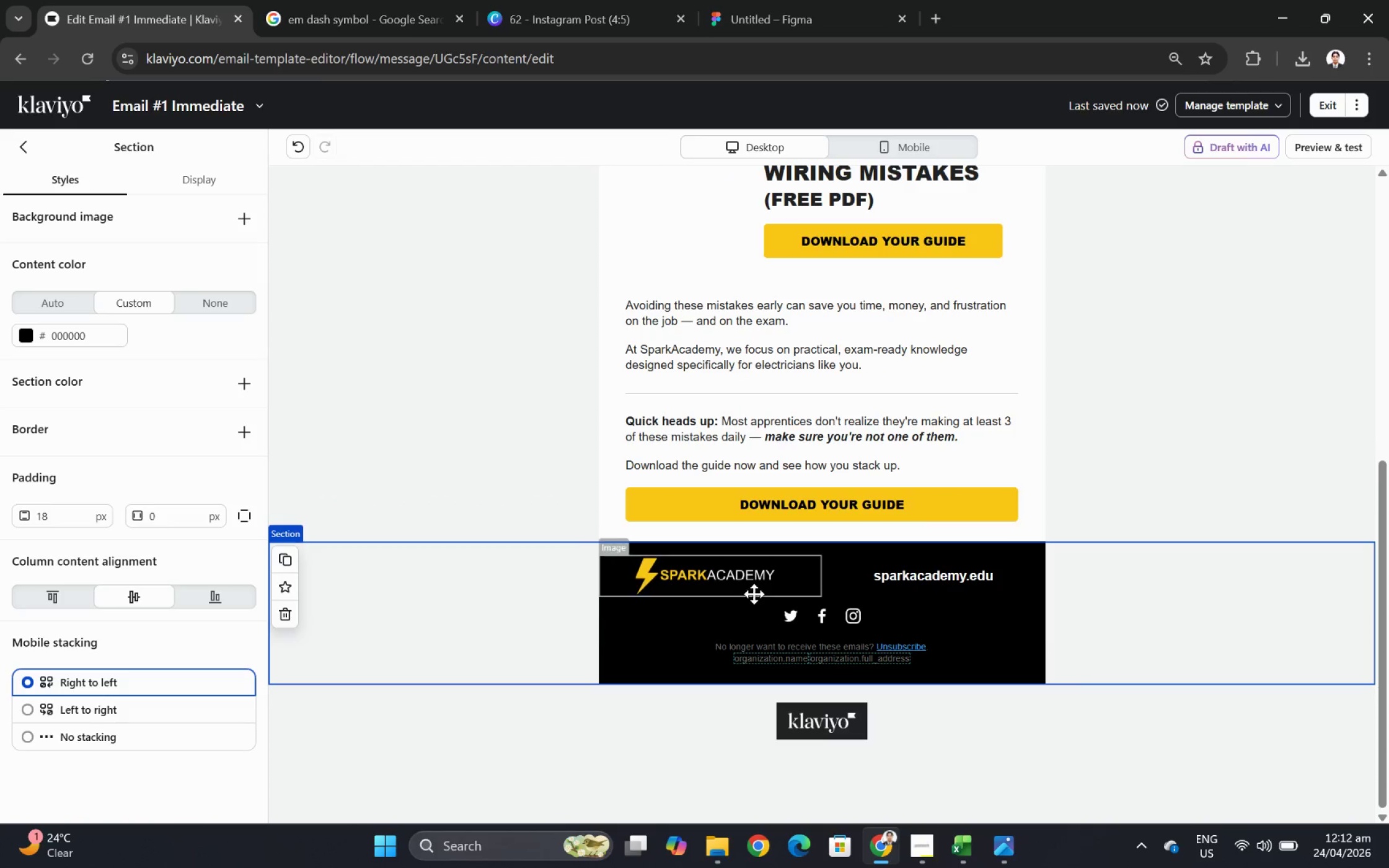 
left_click([750, 587])
 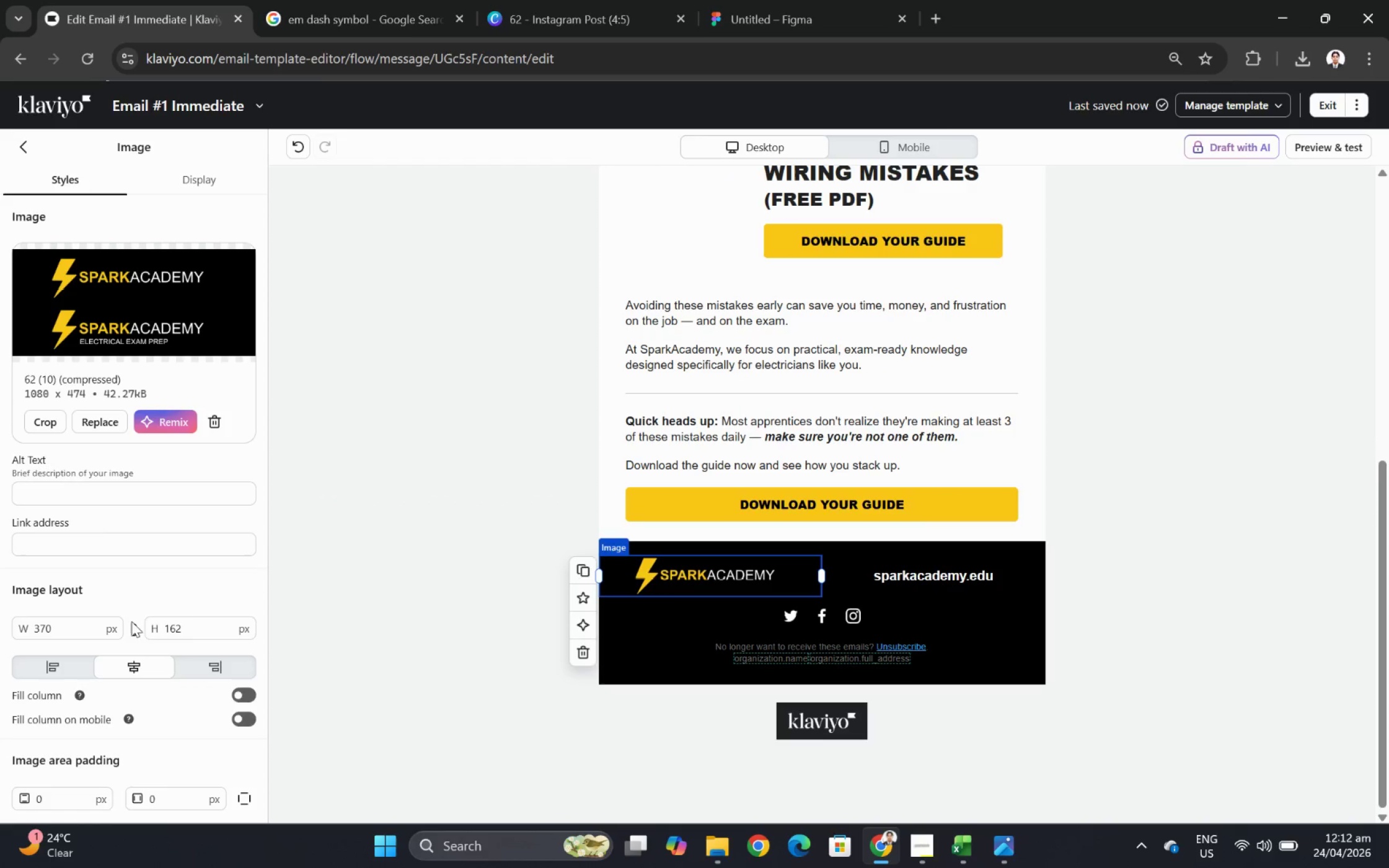 
scroll: coordinate [161, 585], scroll_direction: down, amount: 5.0
 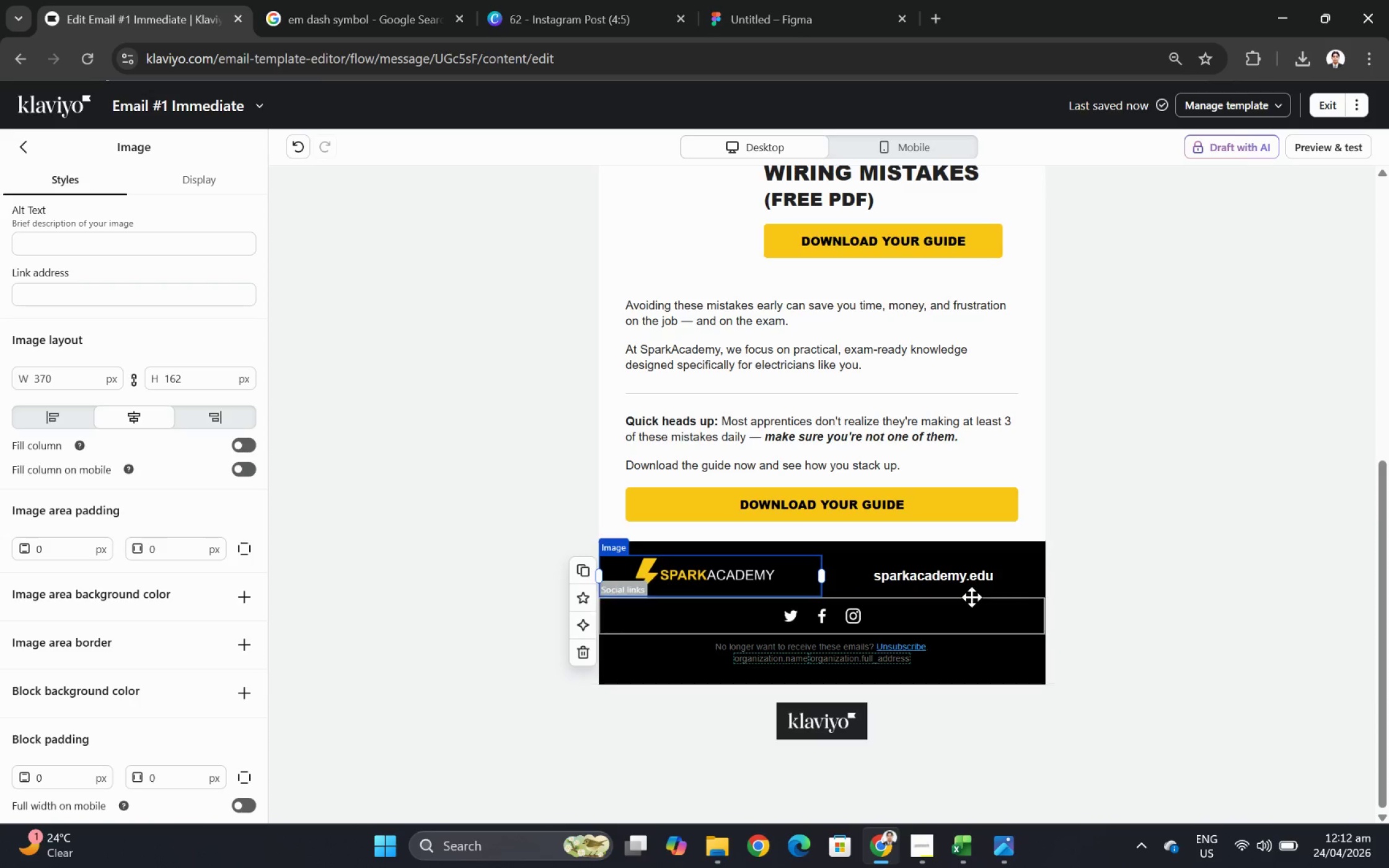 
wait(8.33)
 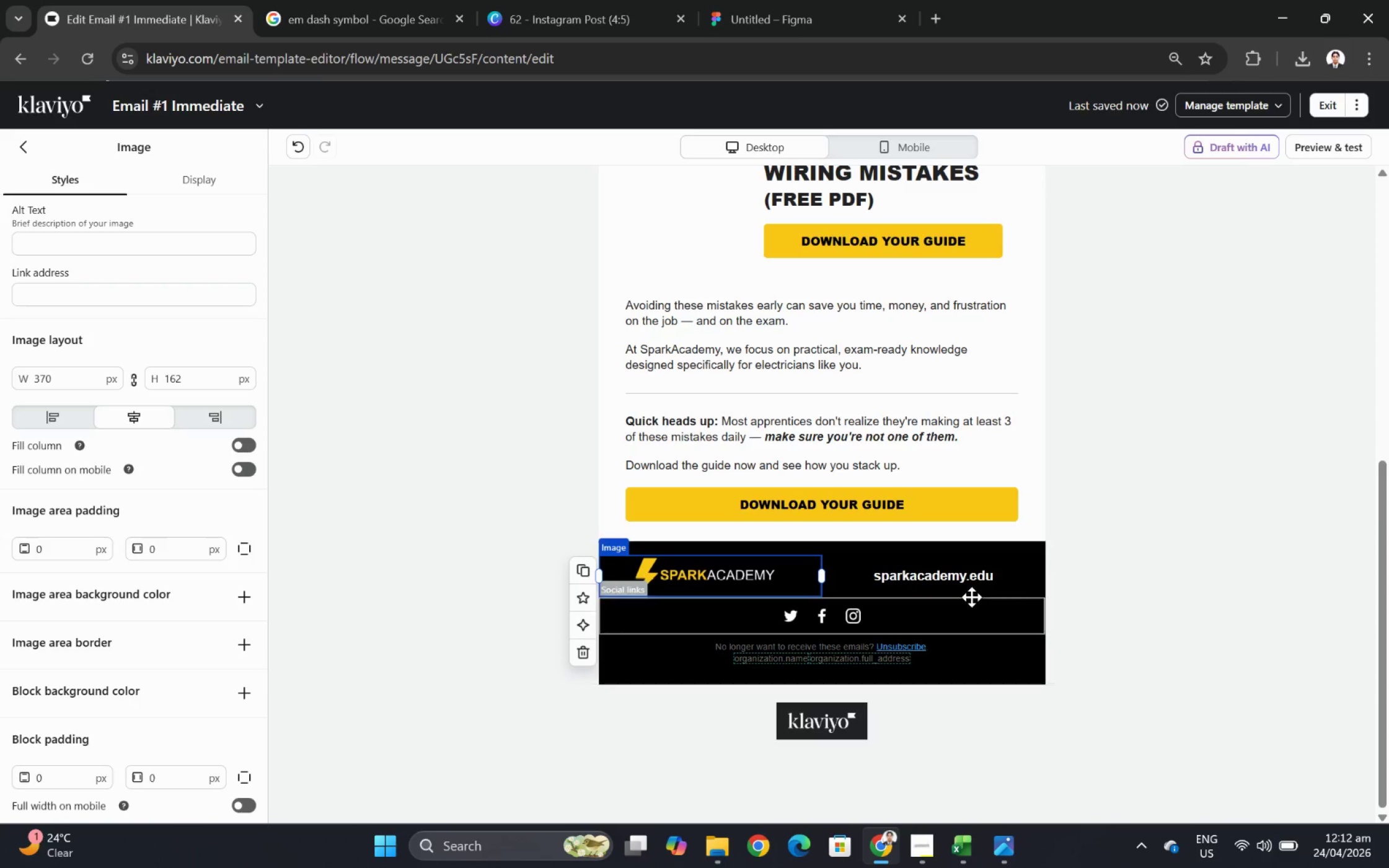 
left_click([848, 616])
 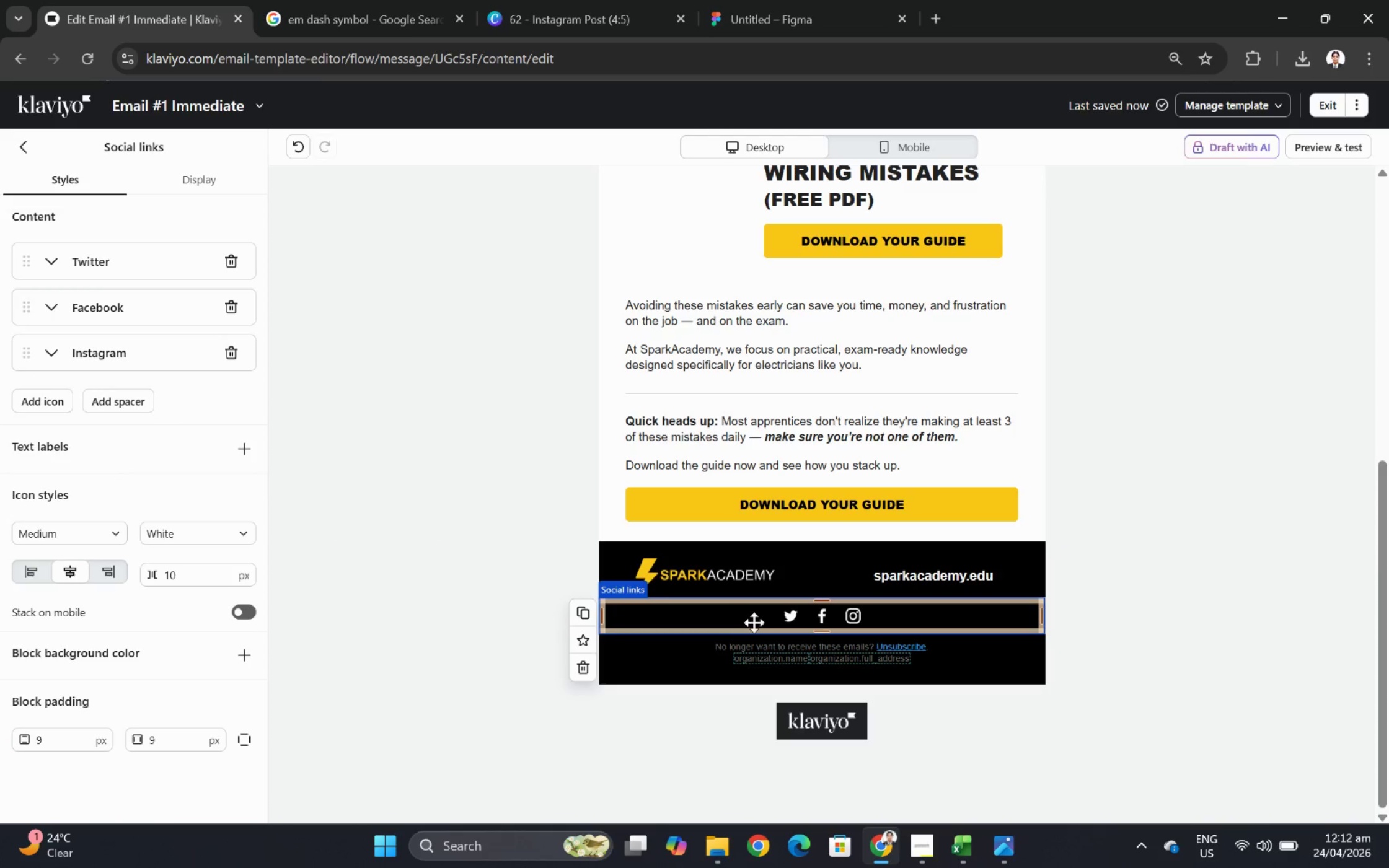 
left_click_drag(start_coordinate=[823, 613], to_coordinate=[939, 612])
 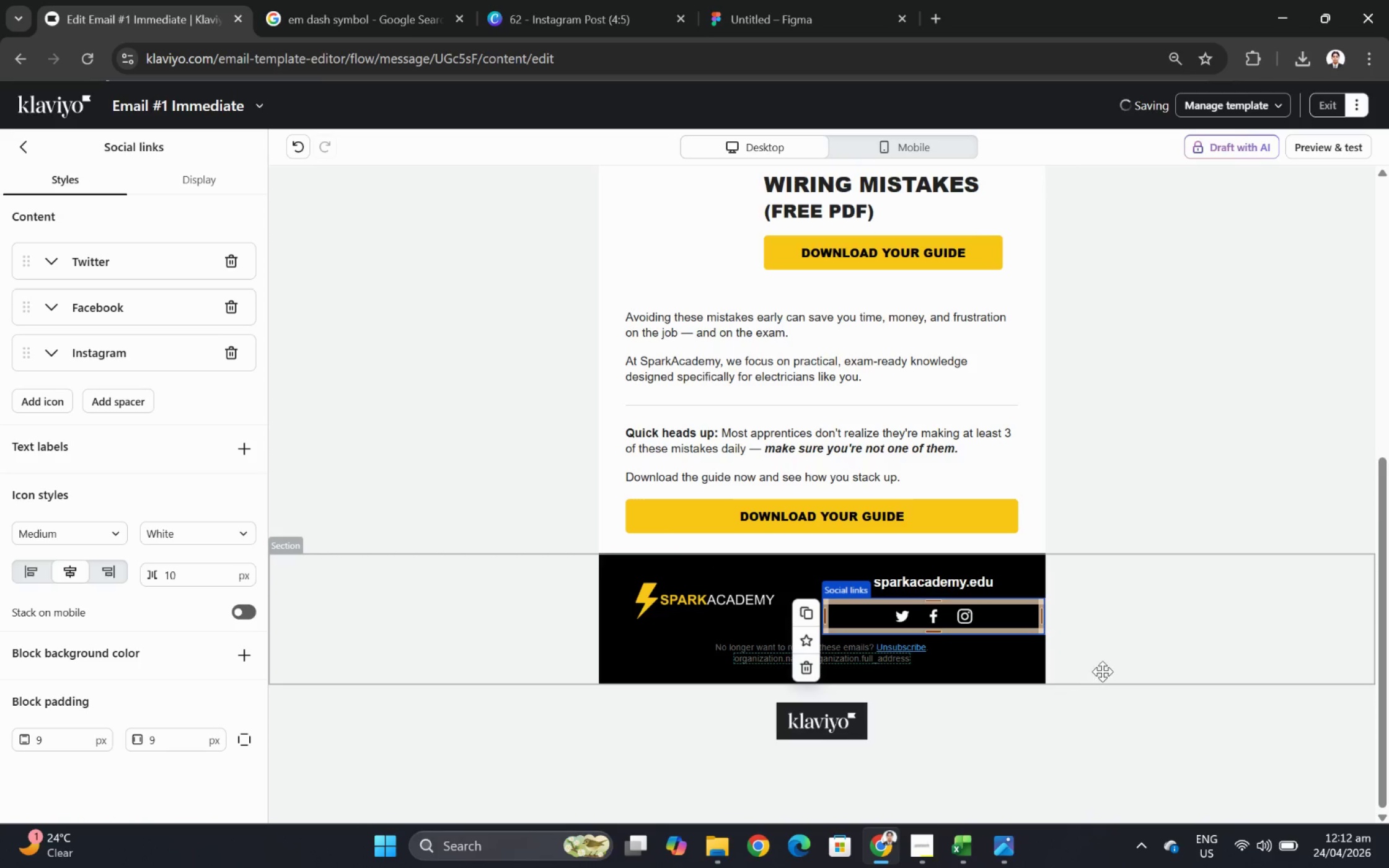 
left_click([1105, 673])
 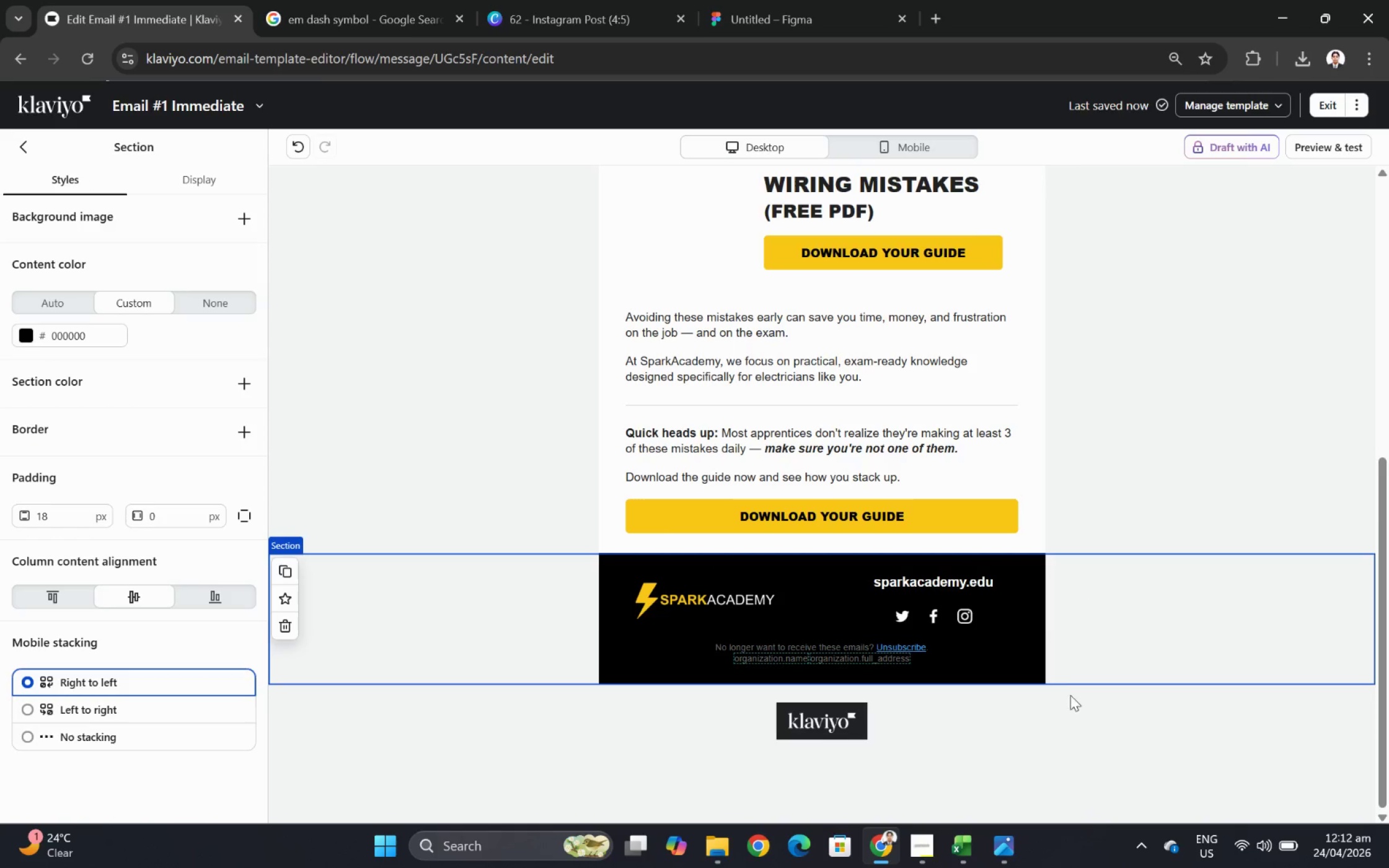 
left_click_drag(start_coordinate=[994, 578], to_coordinate=[1004, 640])
 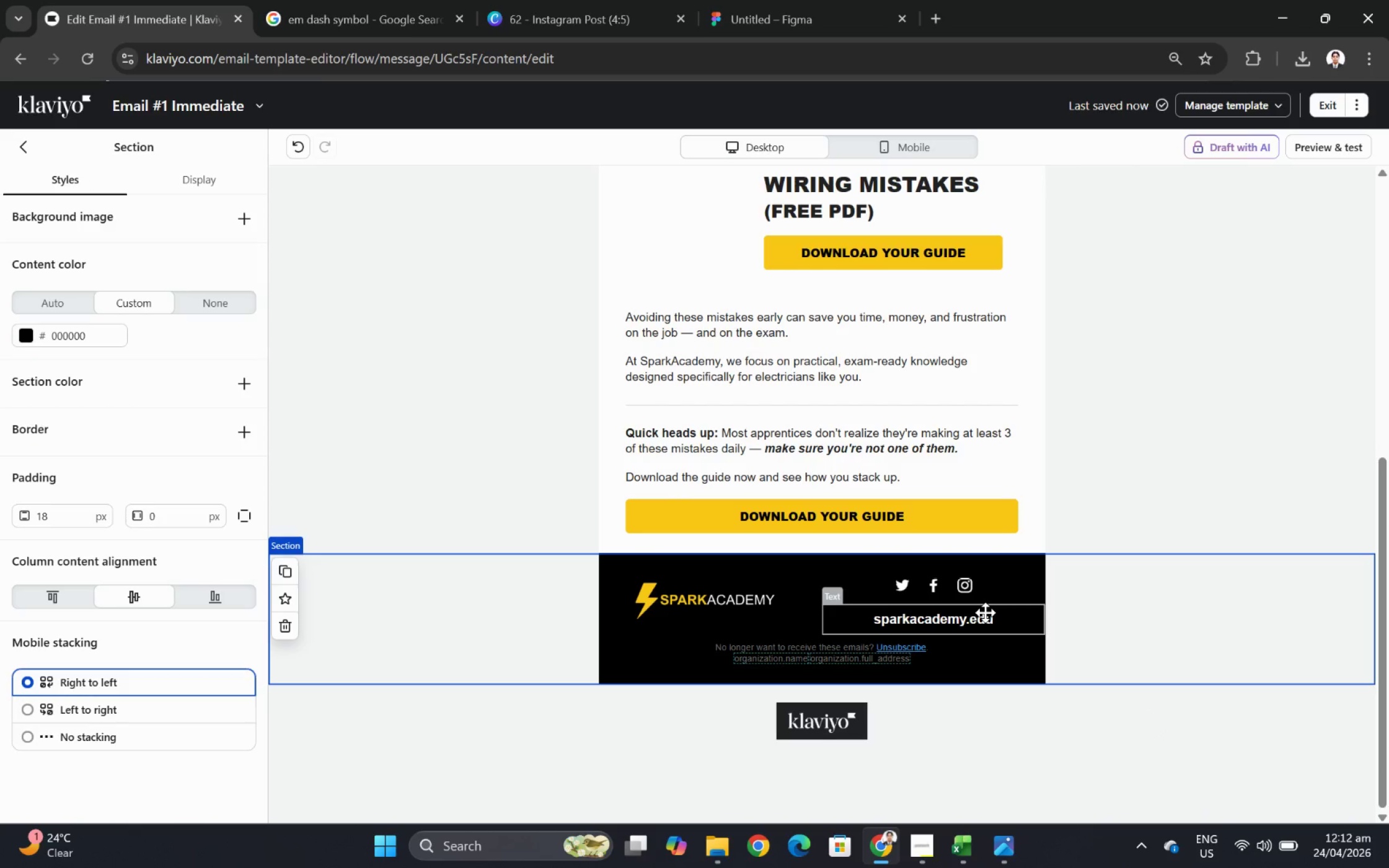 
wait(5.59)
 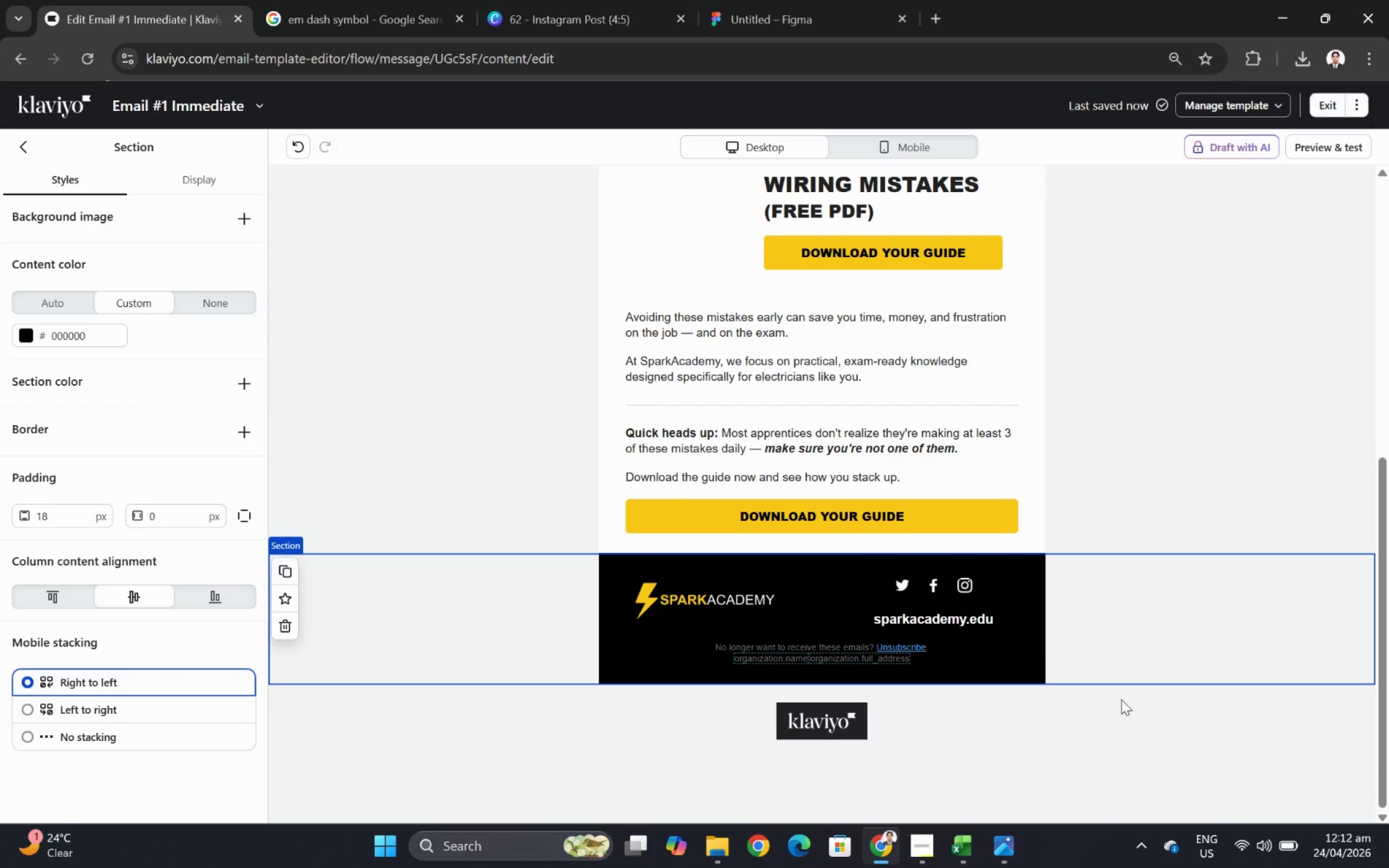 
left_click_drag(start_coordinate=[964, 588], to_coordinate=[725, 627])
 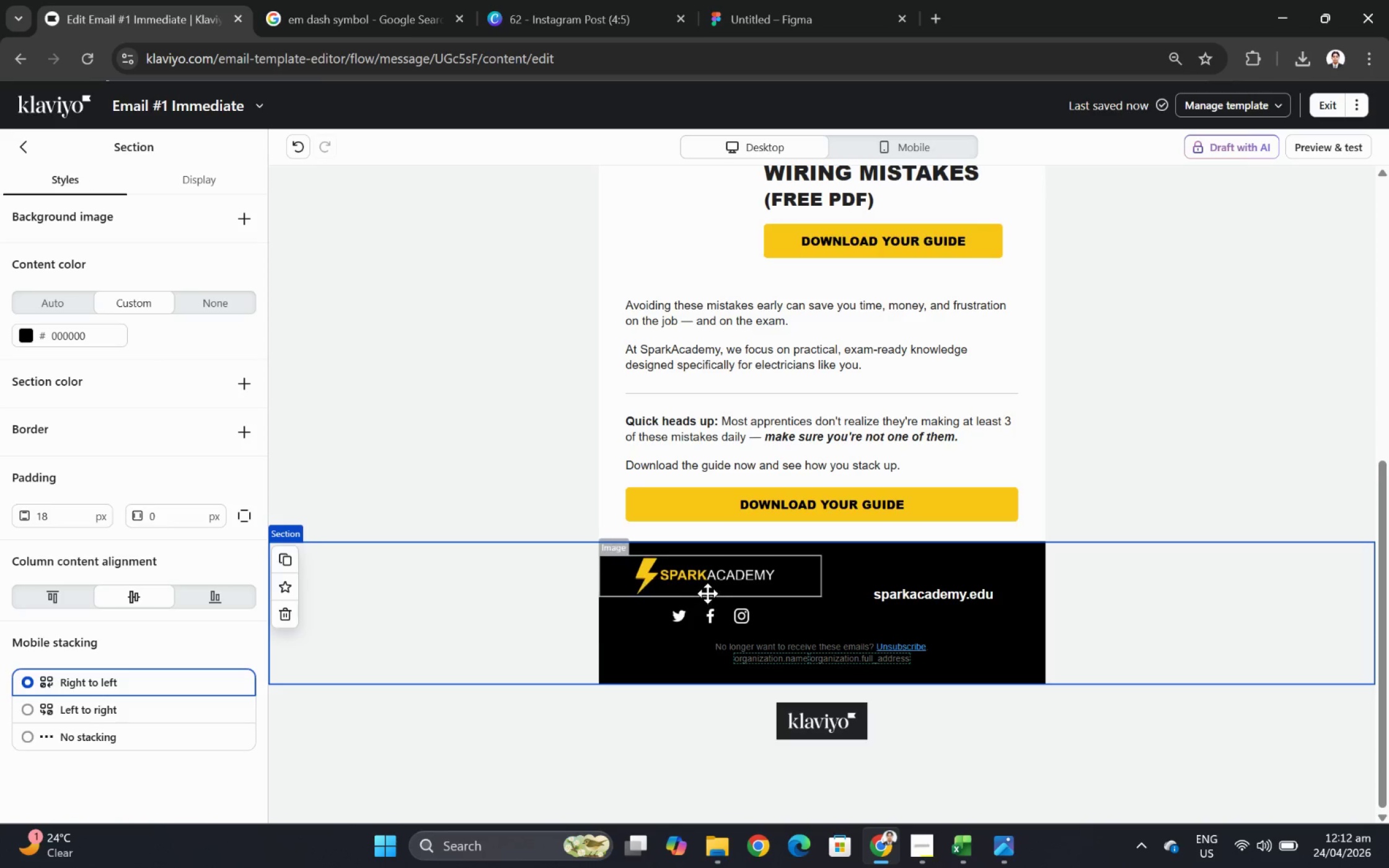 
left_click([720, 611])
 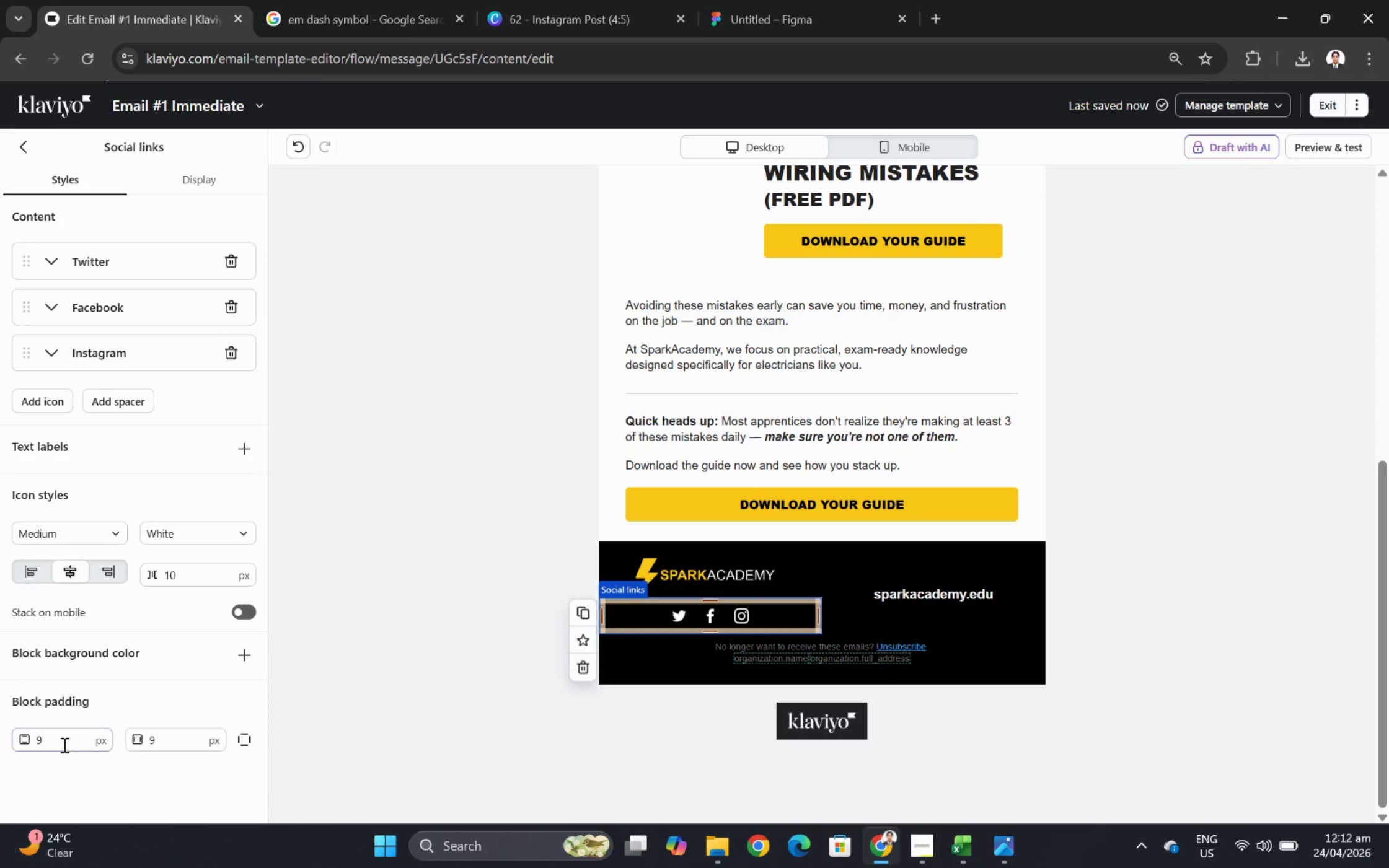 
double_click([61, 745])
 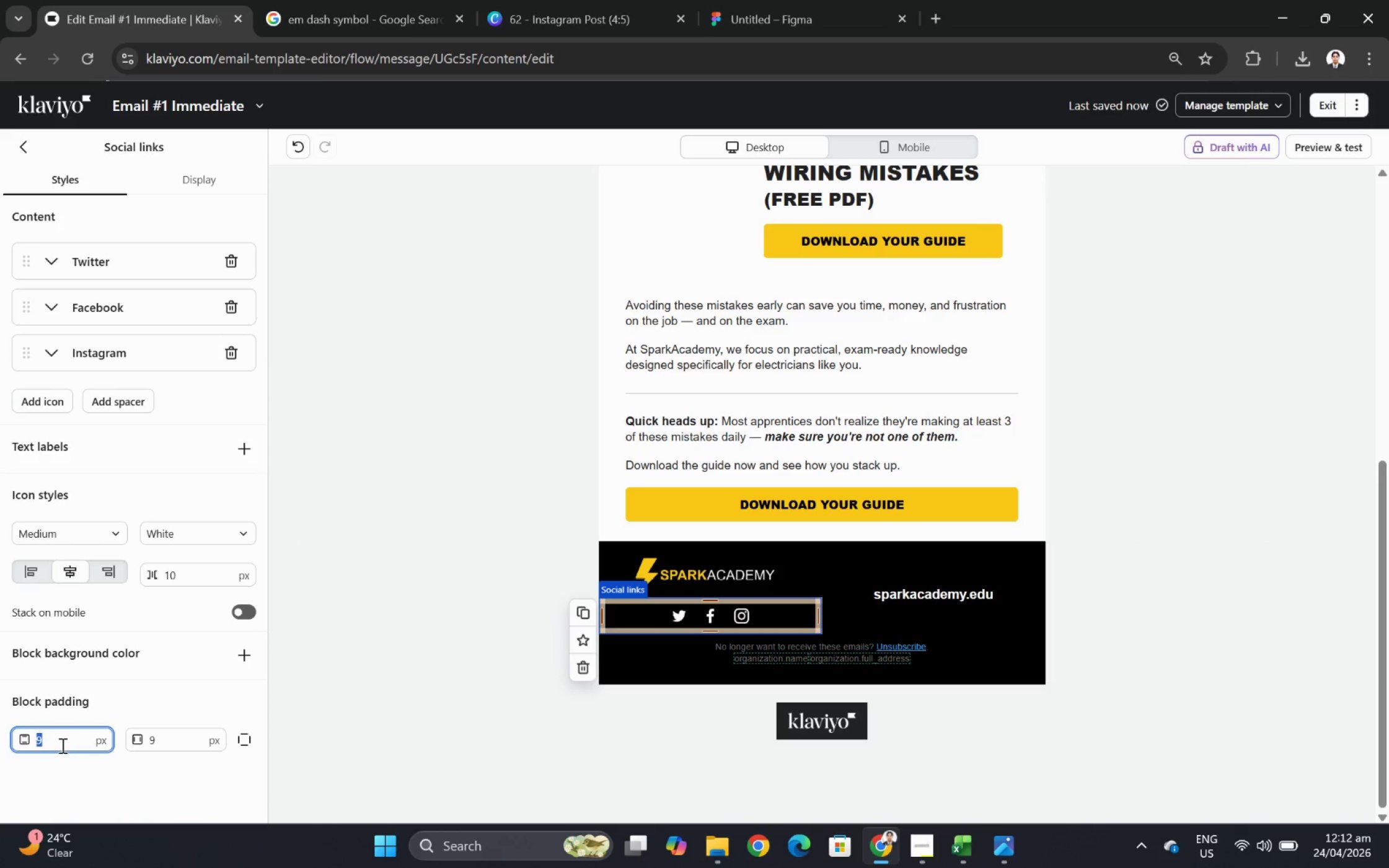 
key(Numpad0)
 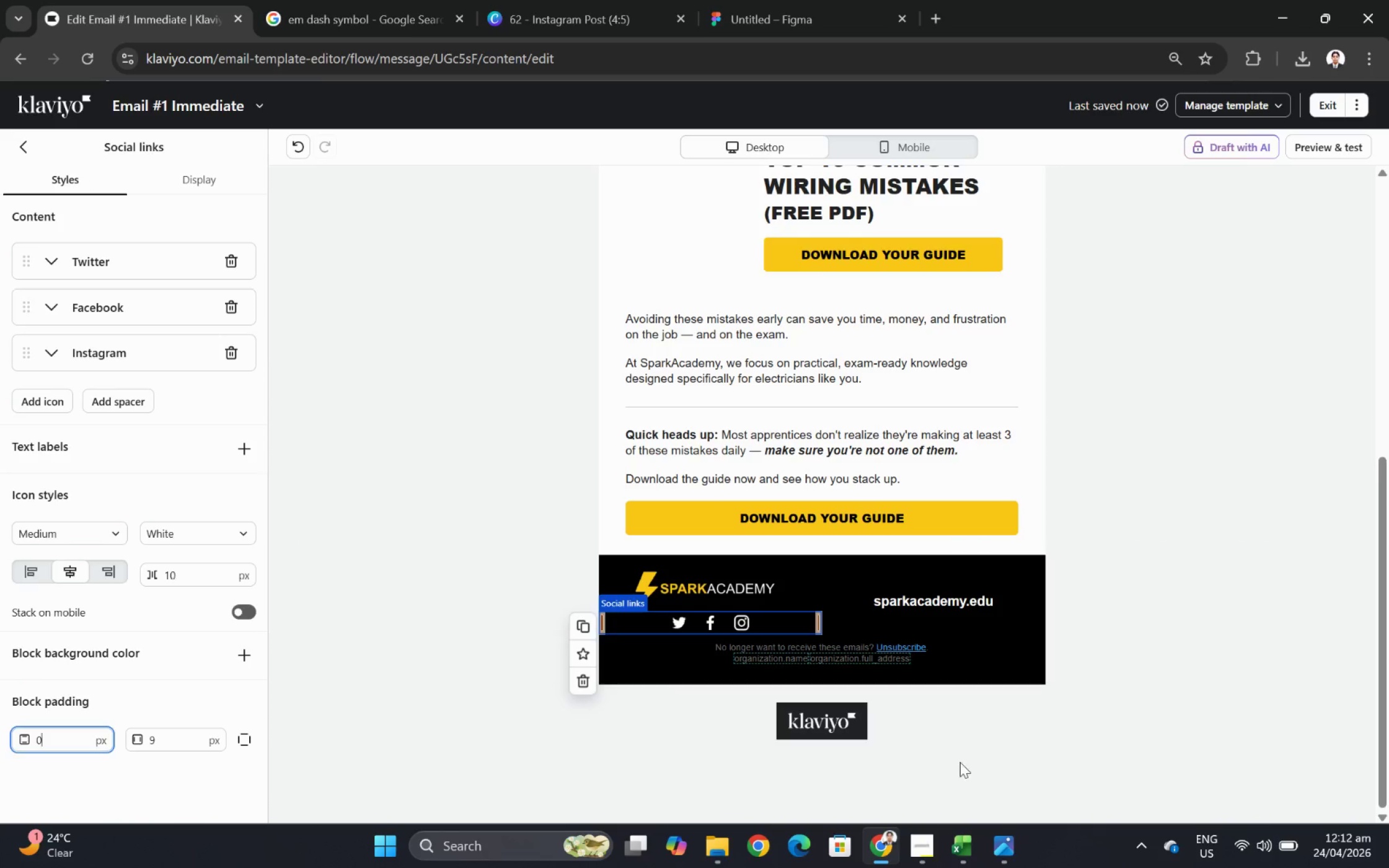 
left_click([1209, 628])
 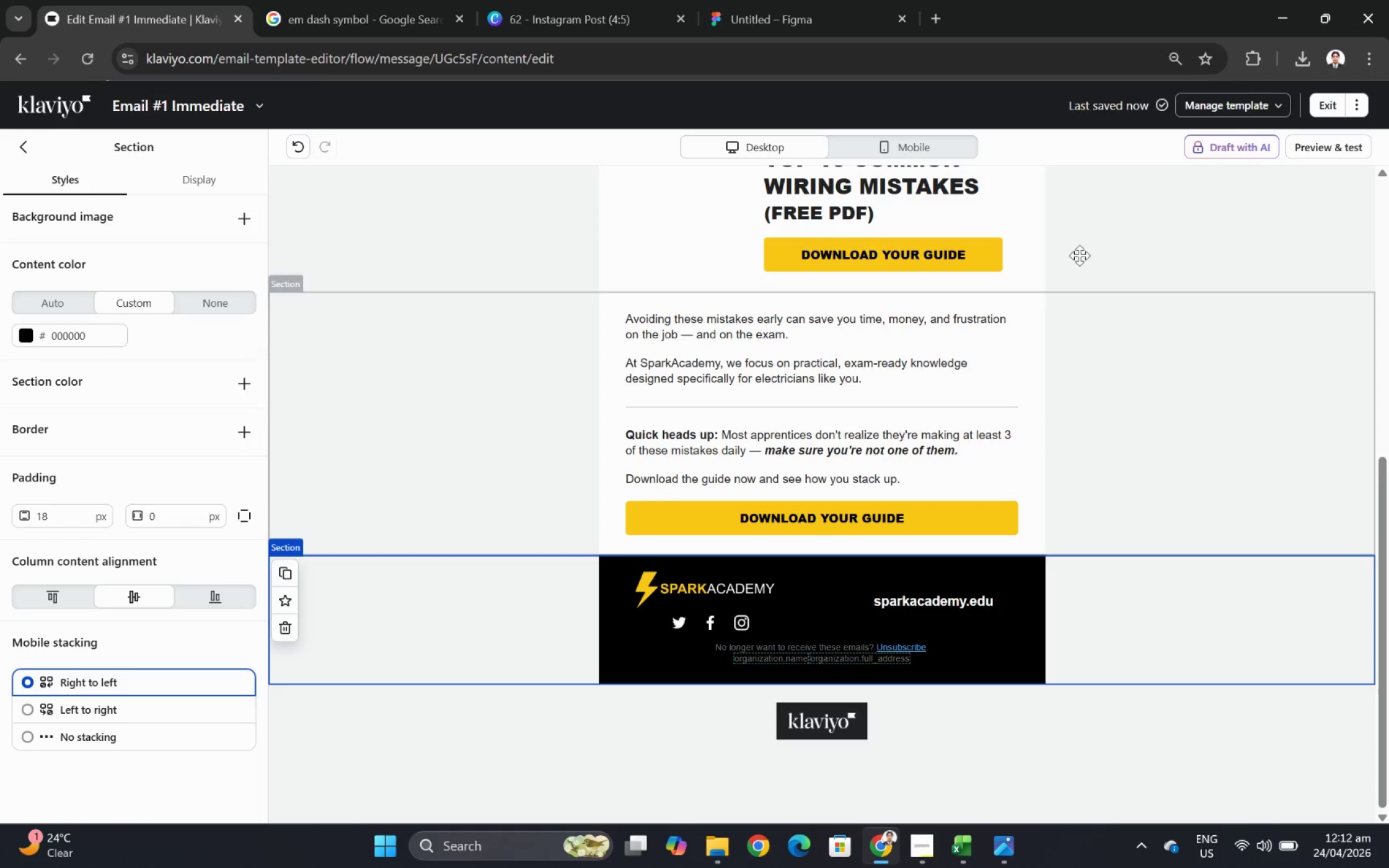 
left_click([943, 142])
 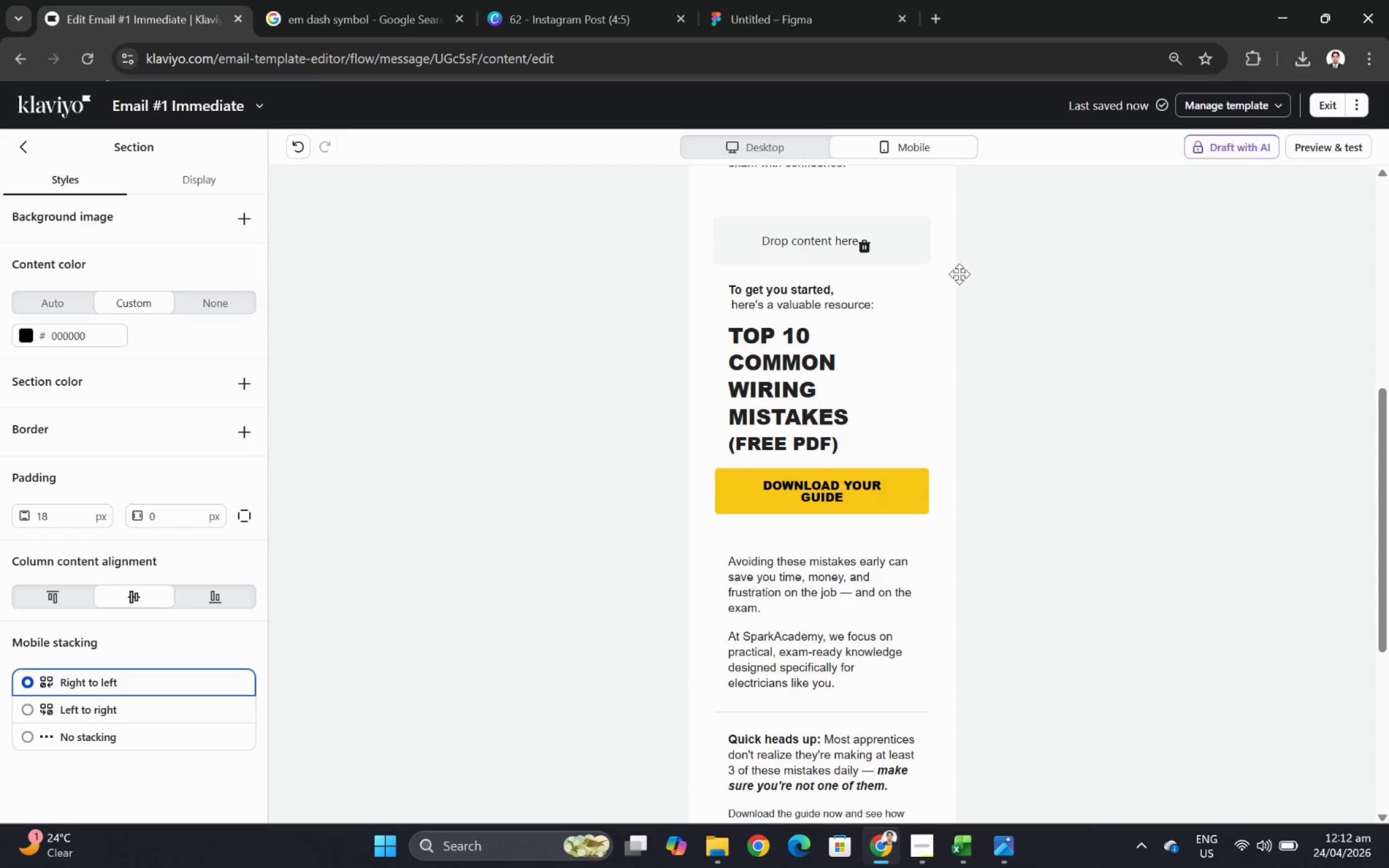 
scroll: coordinate [979, 447], scroll_direction: down, amount: 7.0
 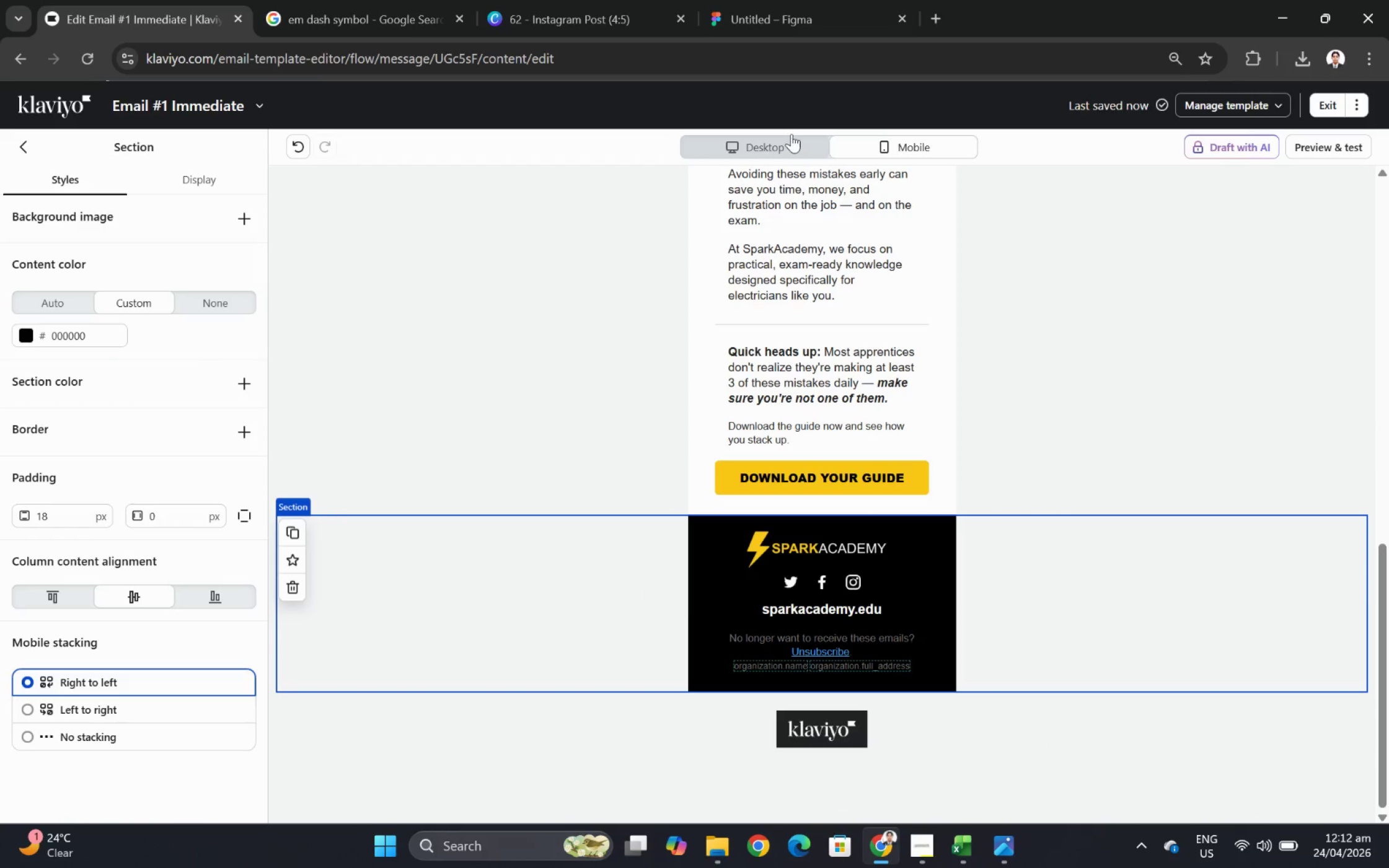 
wait(5.69)
 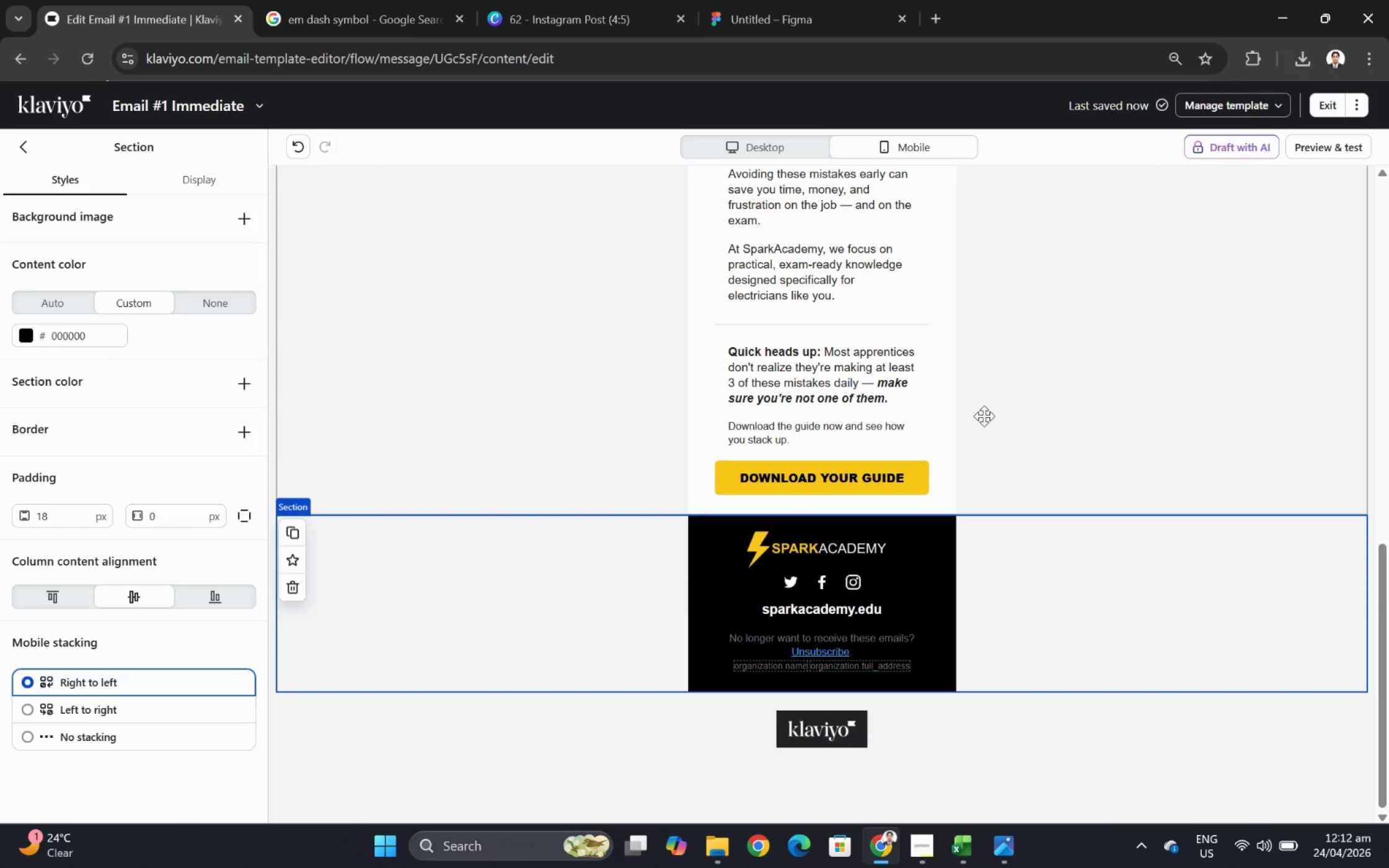 
left_click([806, 149])
 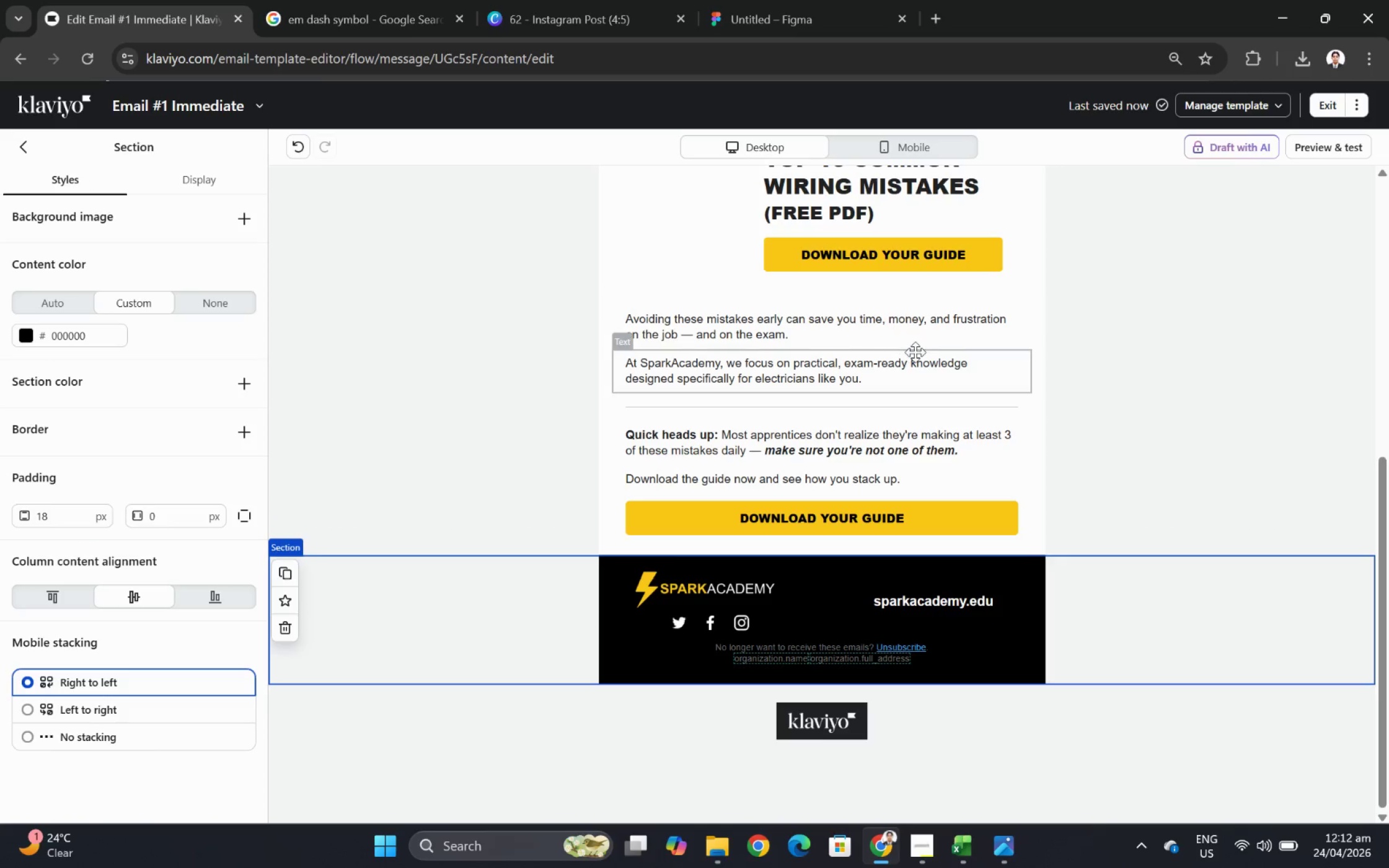 
scroll: coordinate [945, 384], scroll_direction: down, amount: 3.0
 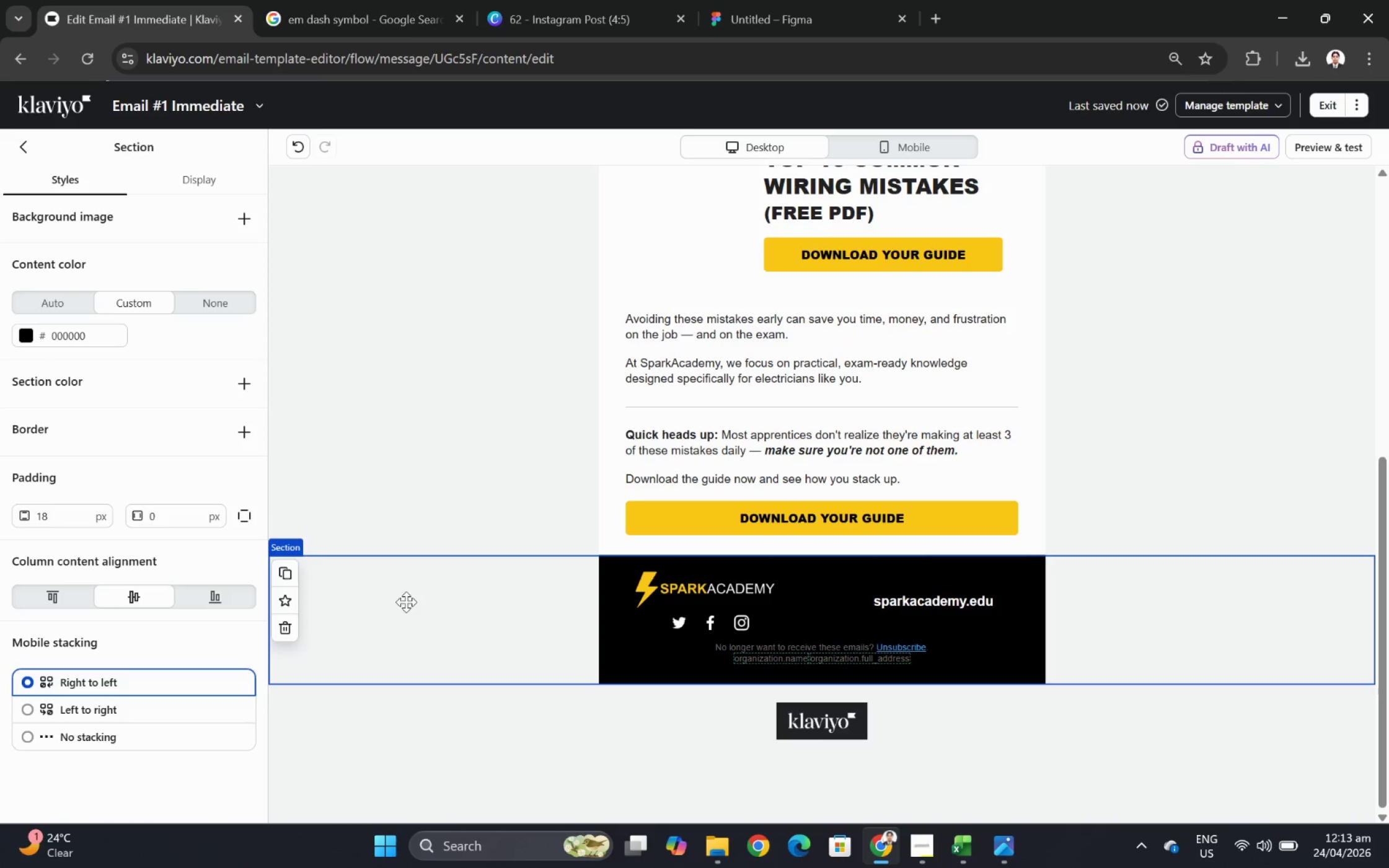 
left_click([81, 595])
 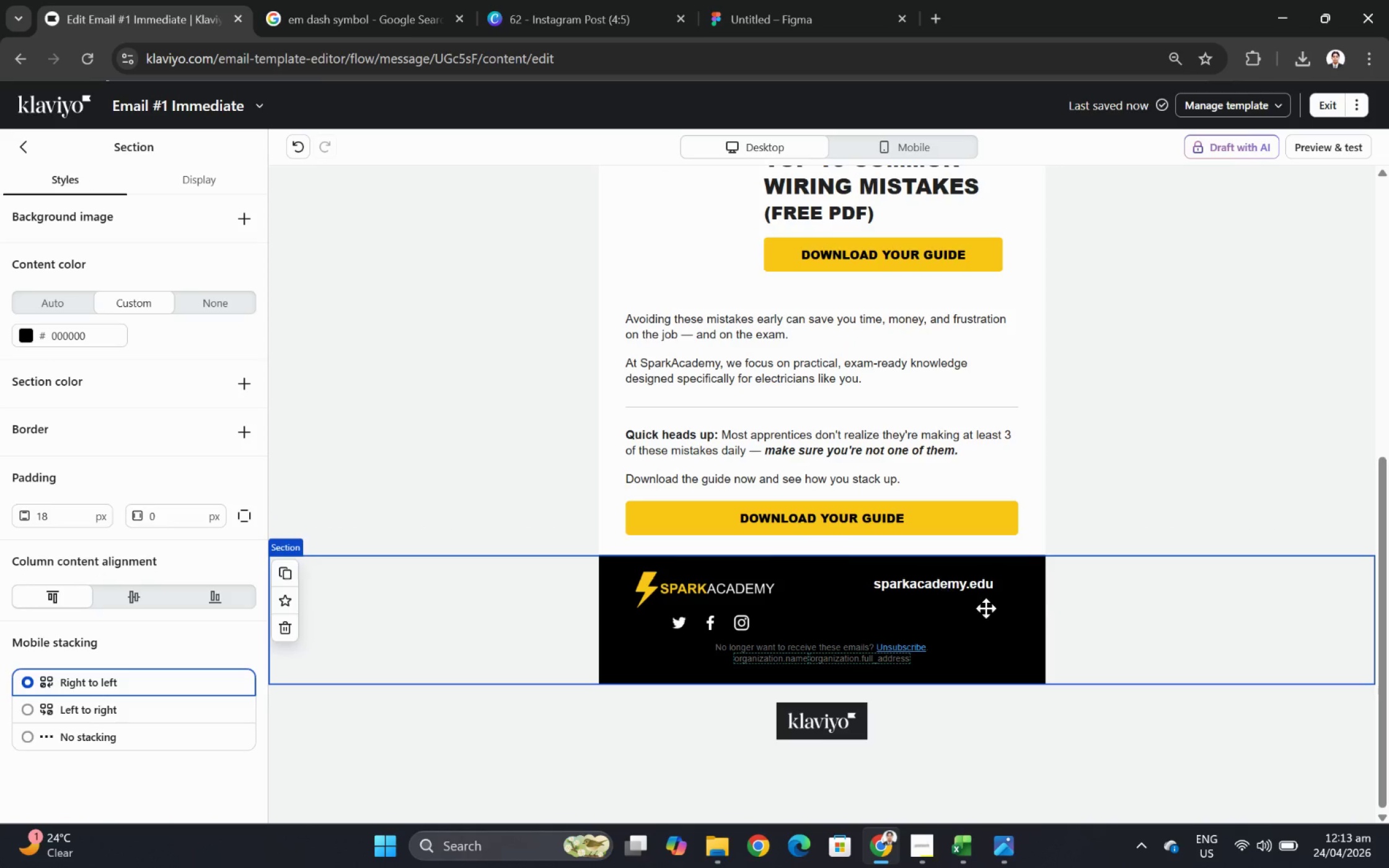 
wait(7.2)
 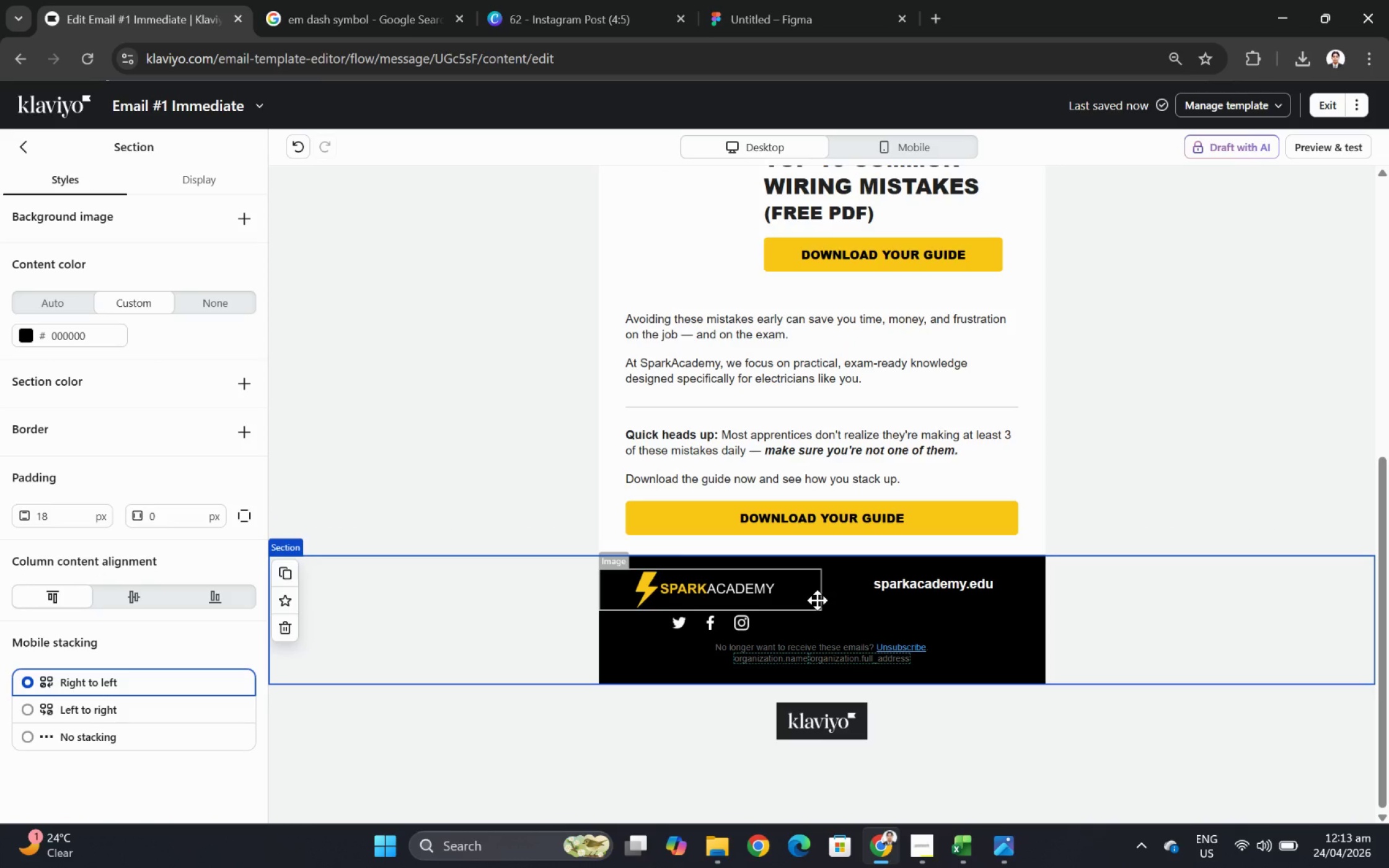 
left_click([29, 152])
 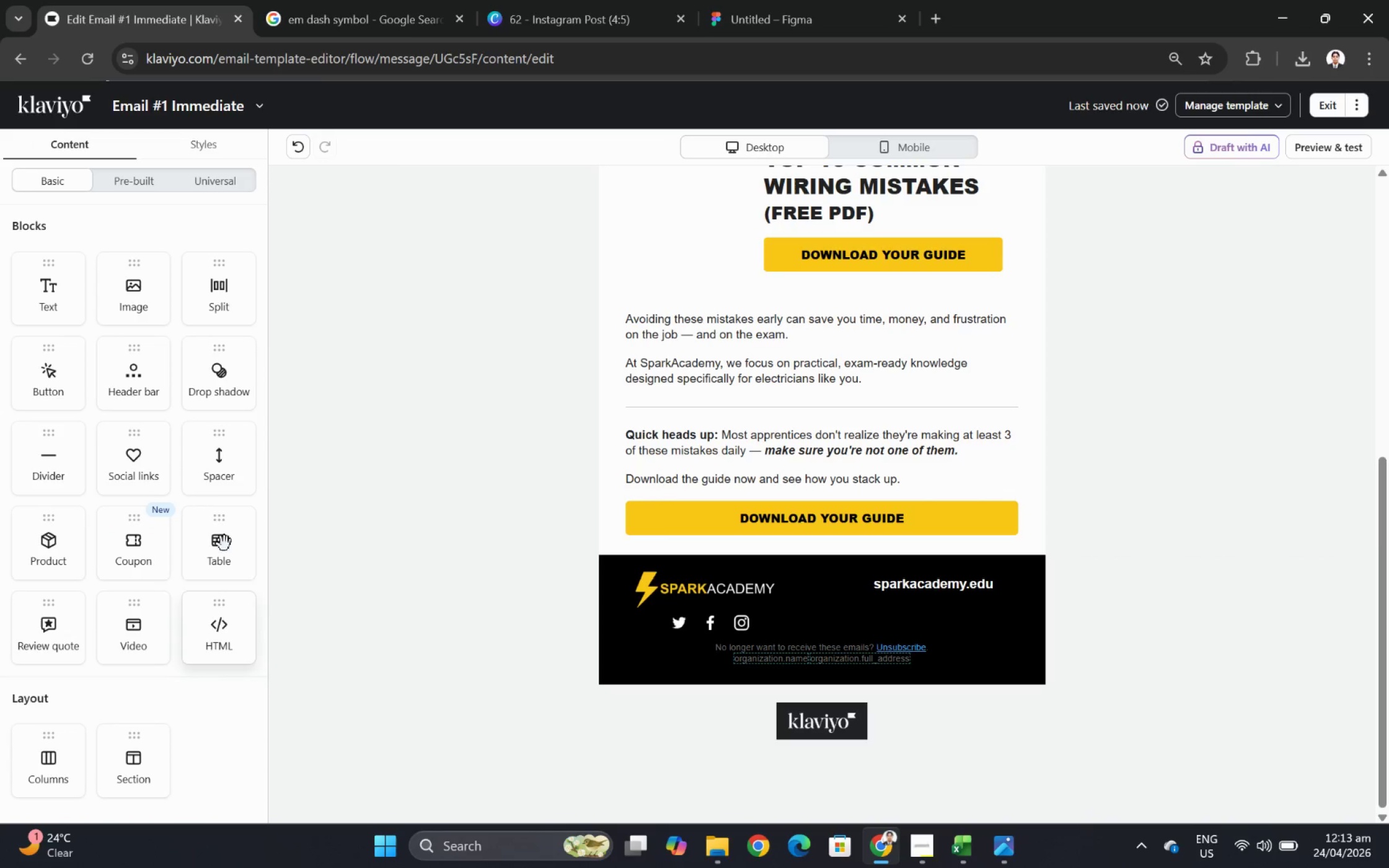 
left_click_drag(start_coordinate=[231, 462], to_coordinate=[907, 571])
 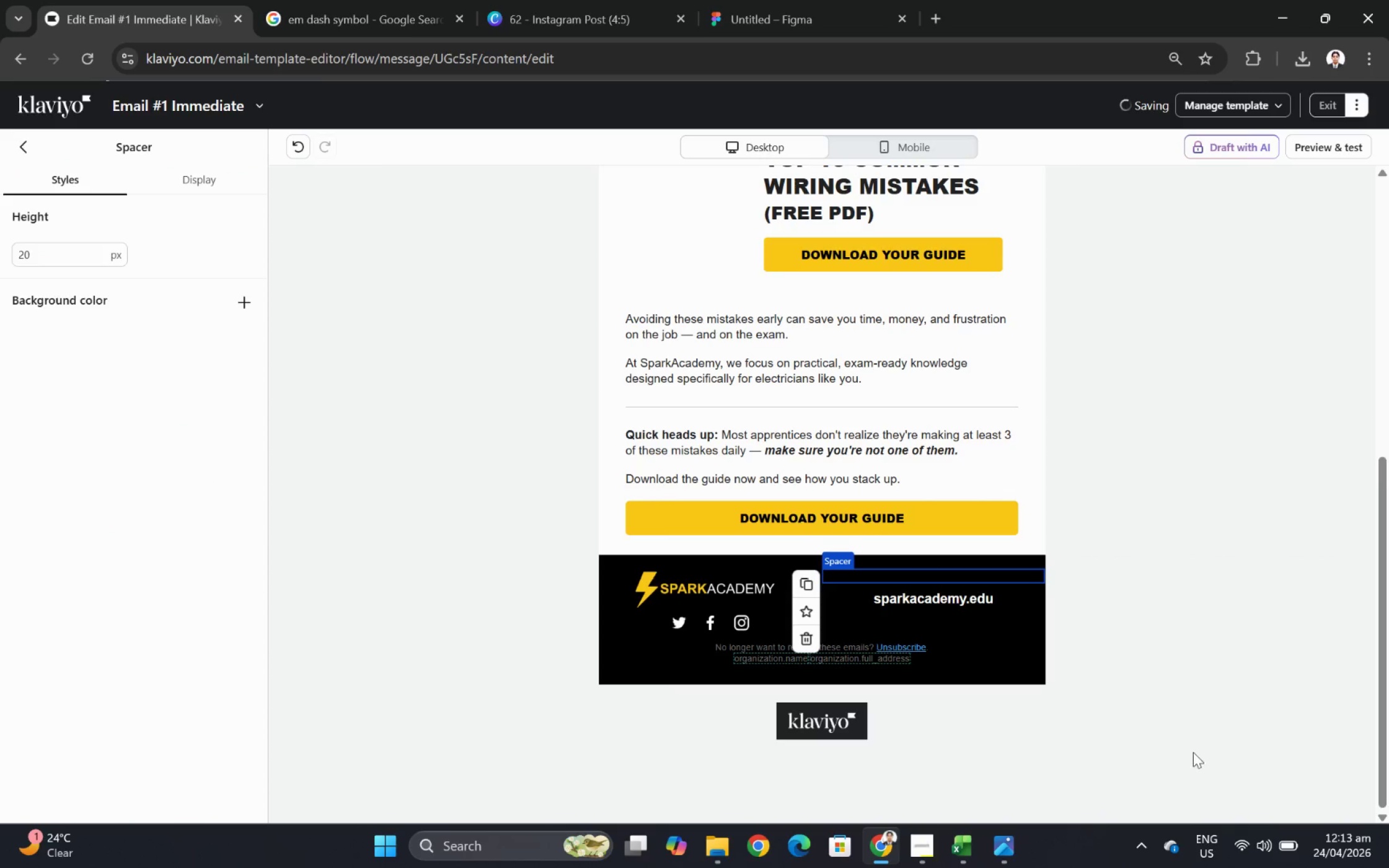 
left_click([1189, 760])
 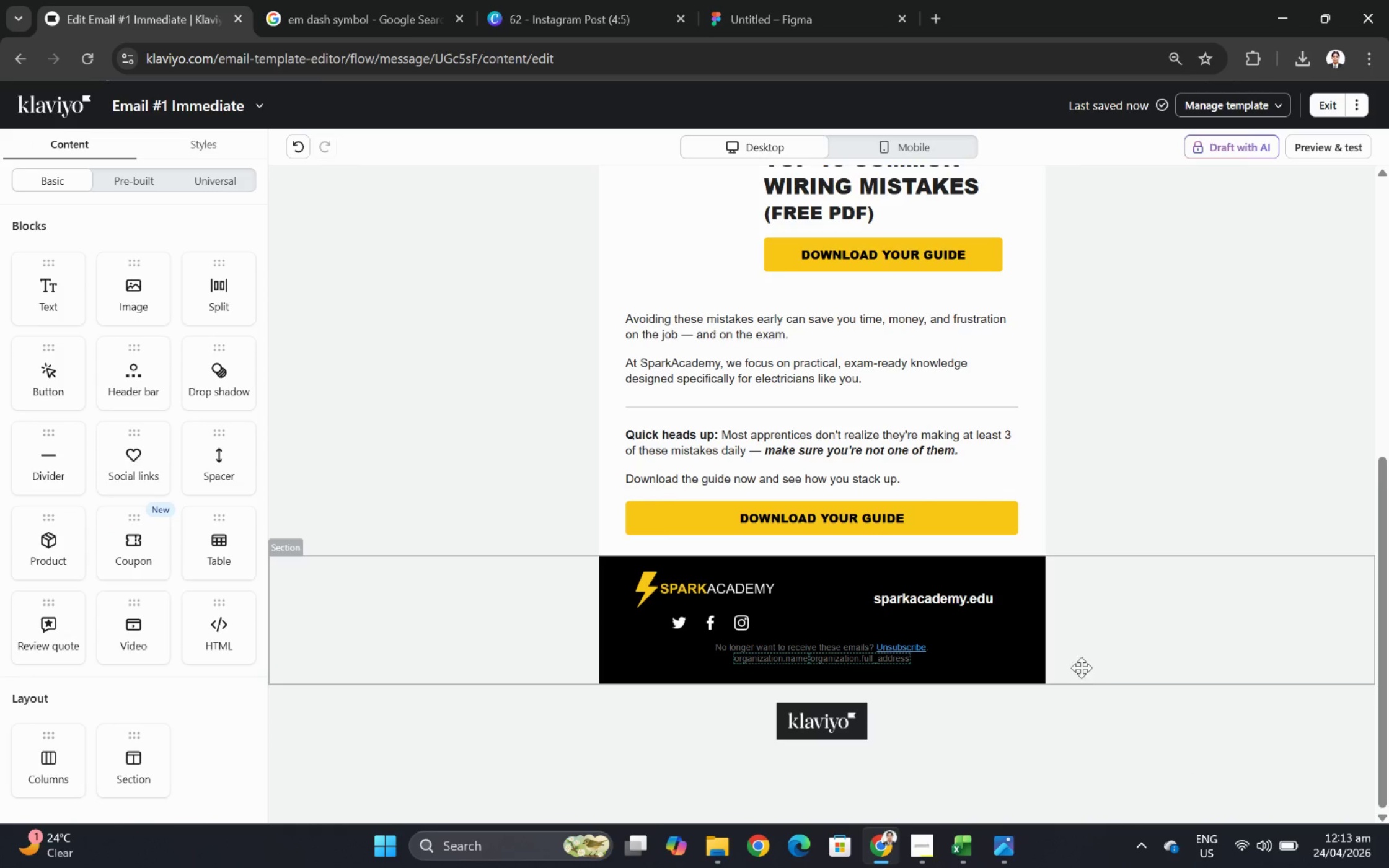 
left_click([946, 574])
 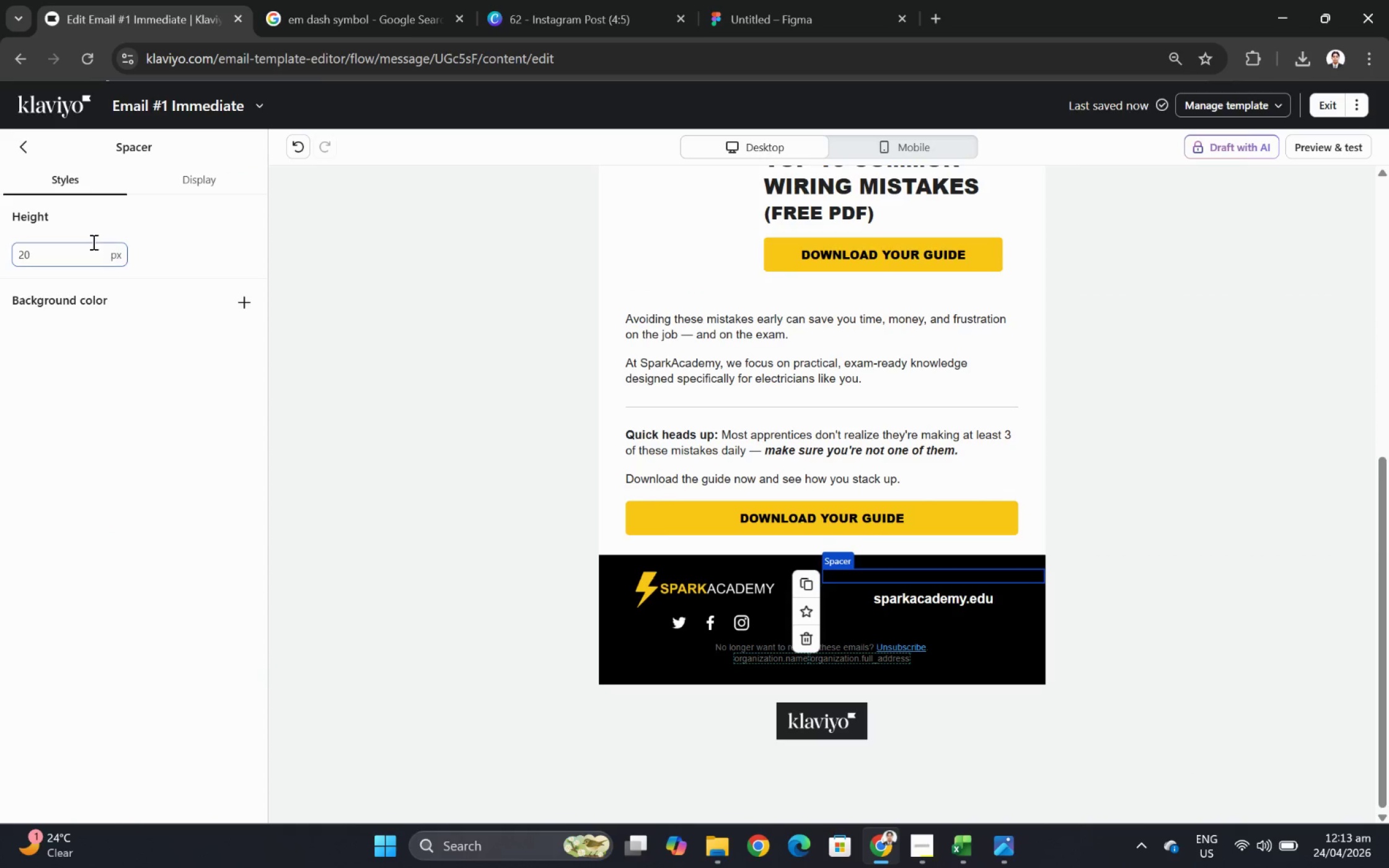 
double_click([89, 239])
 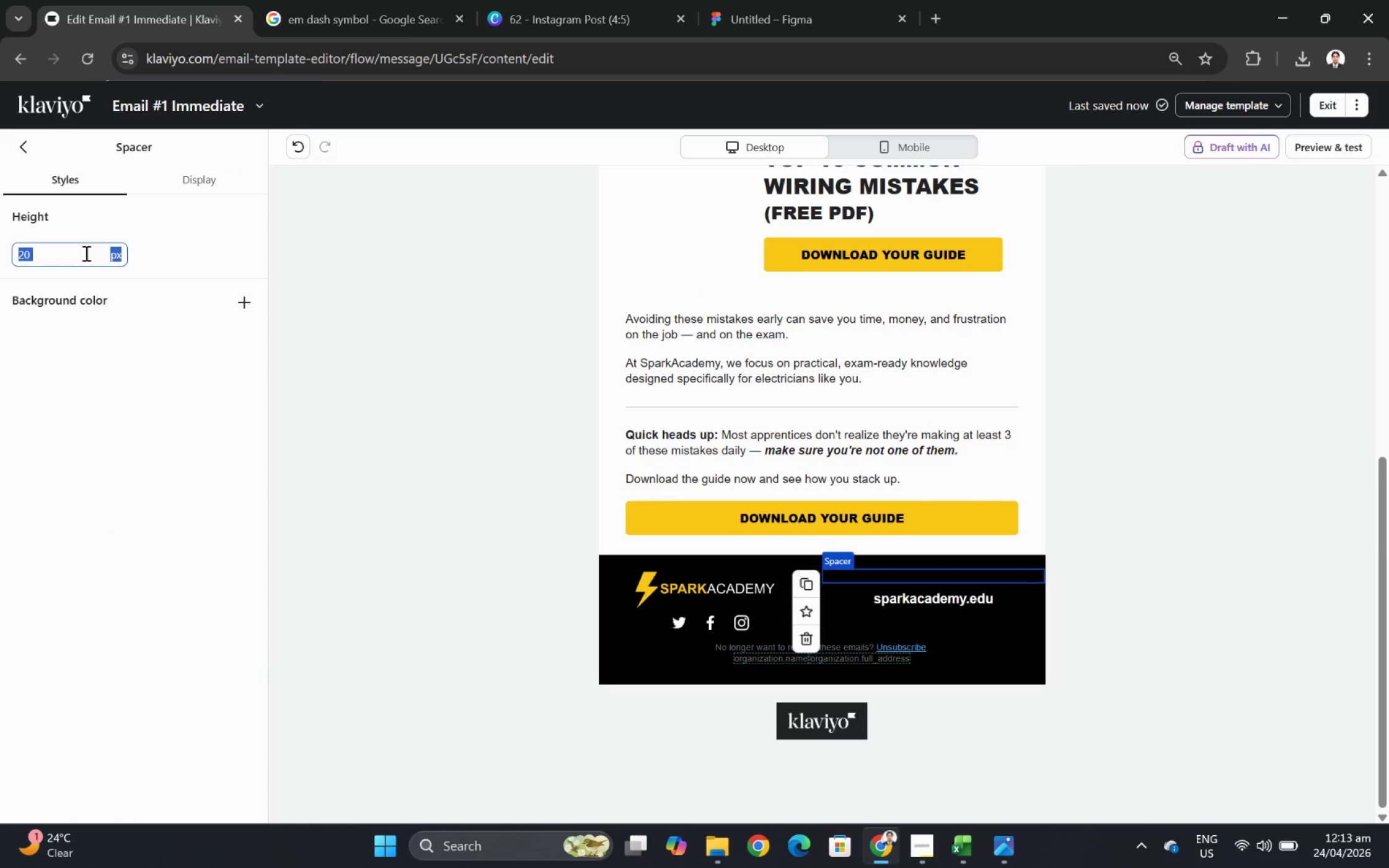 
double_click([85, 253])
 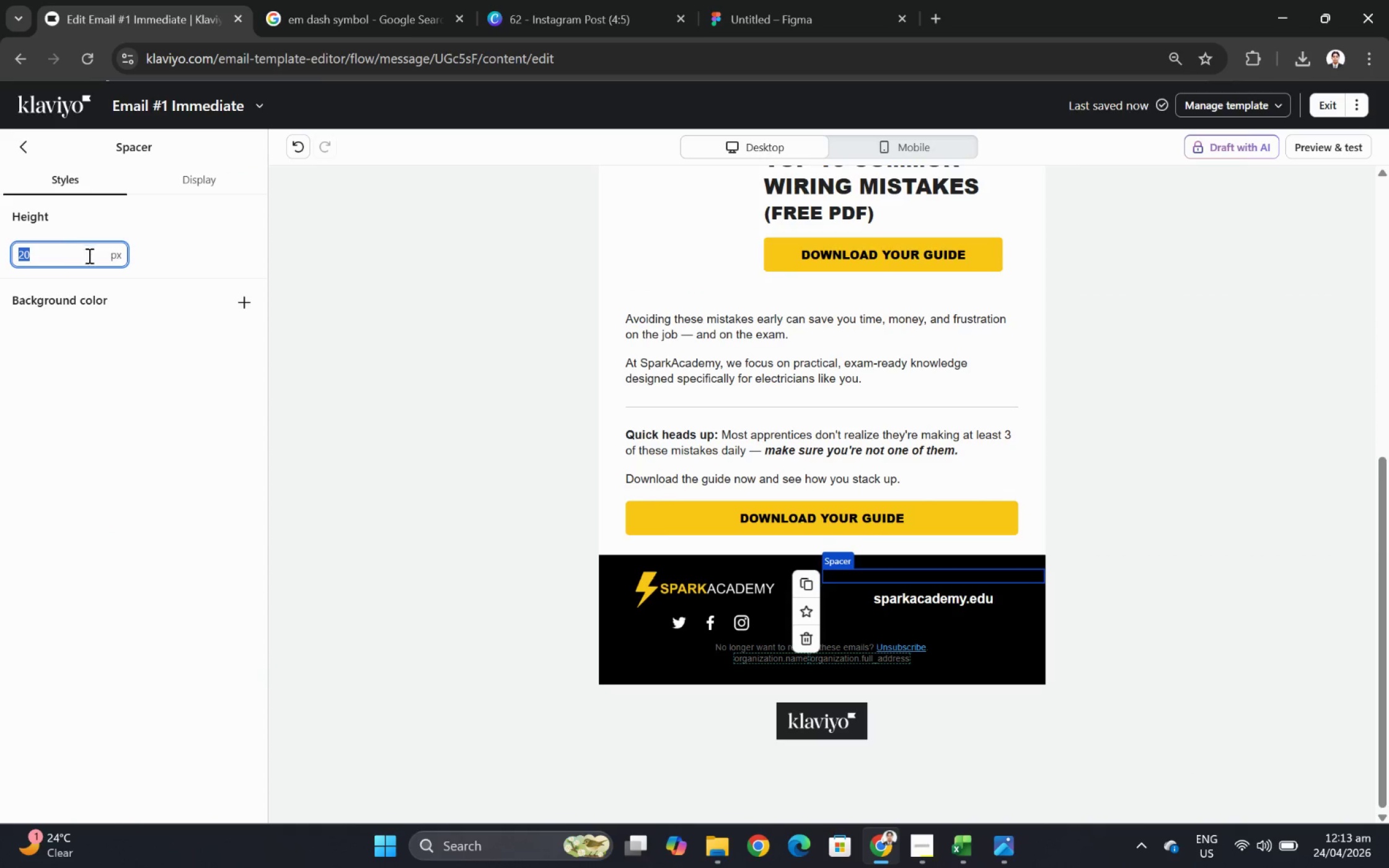 
key(Numpad1)
 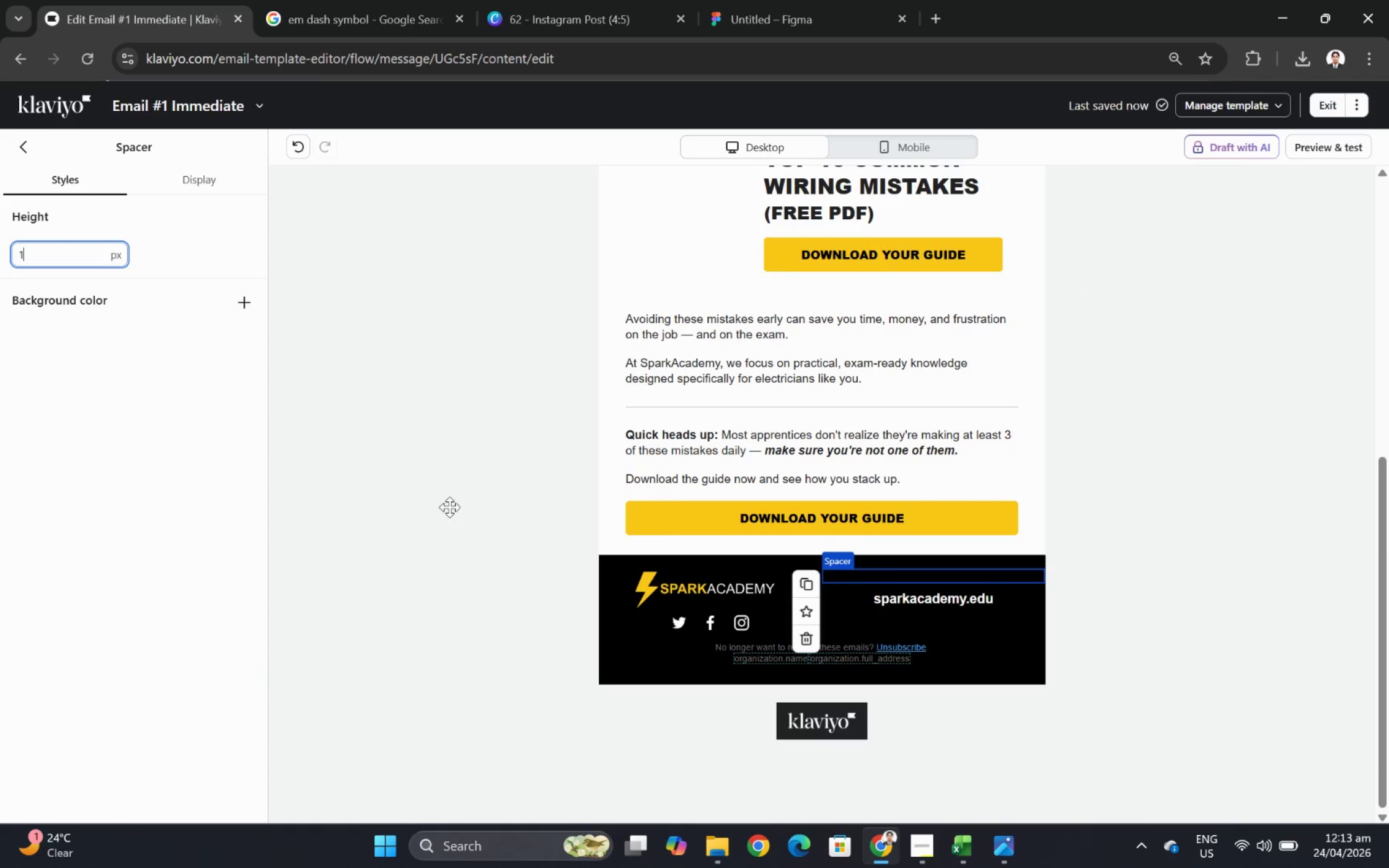 
key(Numpad0)
 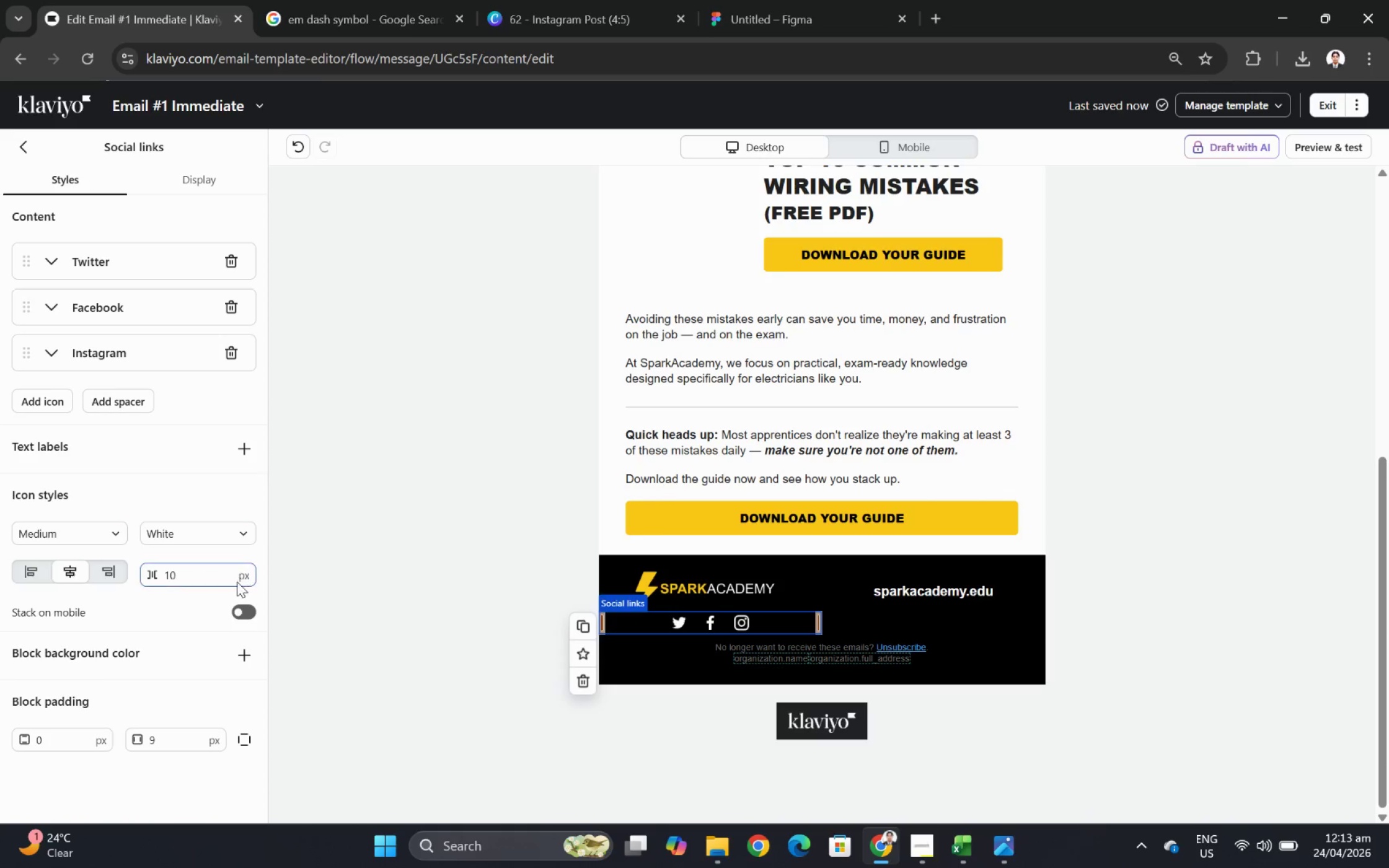 
double_click([199, 566])
 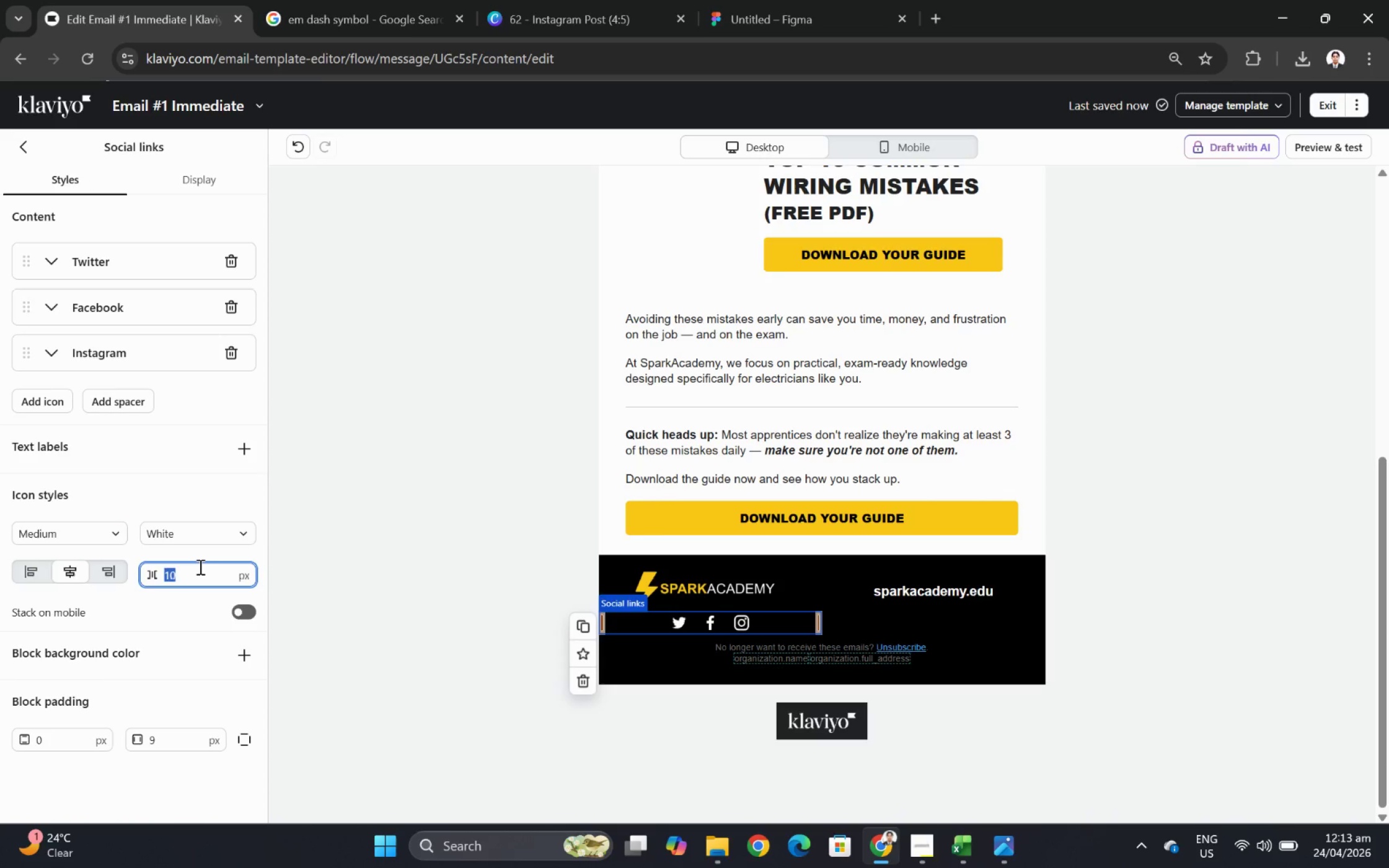 
key(Numpad0)
 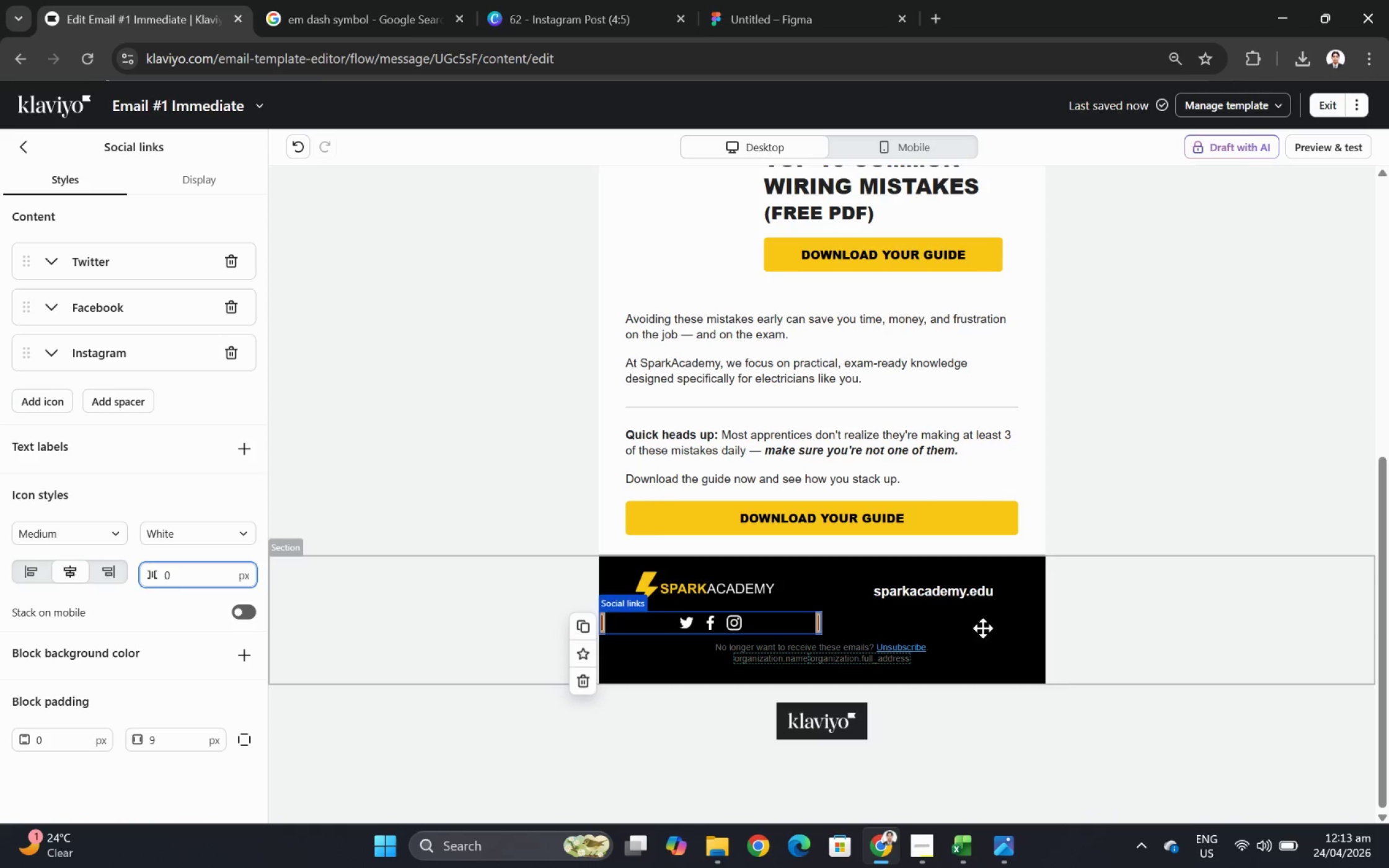 
left_click([1108, 629])
 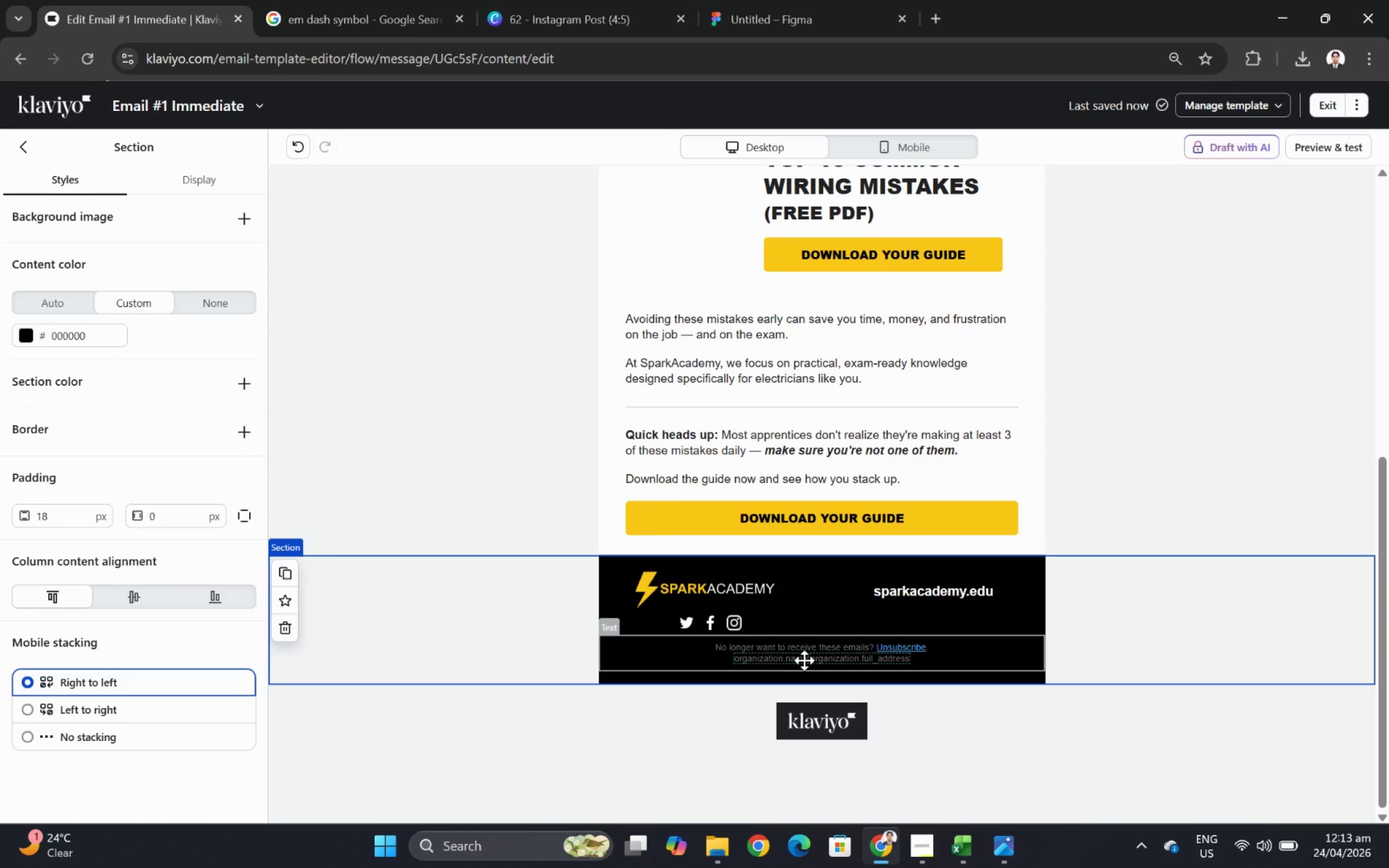 
wait(10.95)
 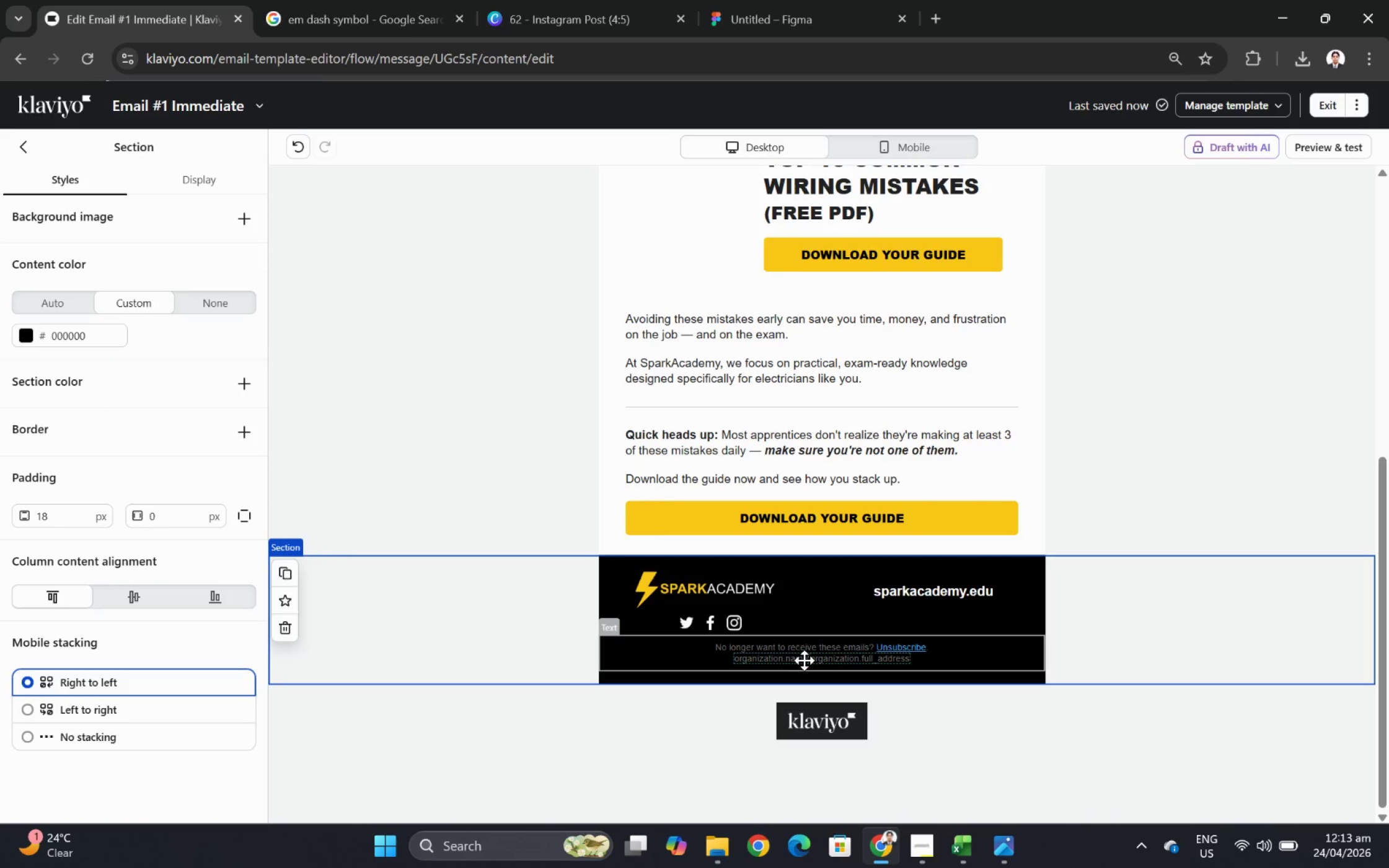 
left_click([995, 655])
 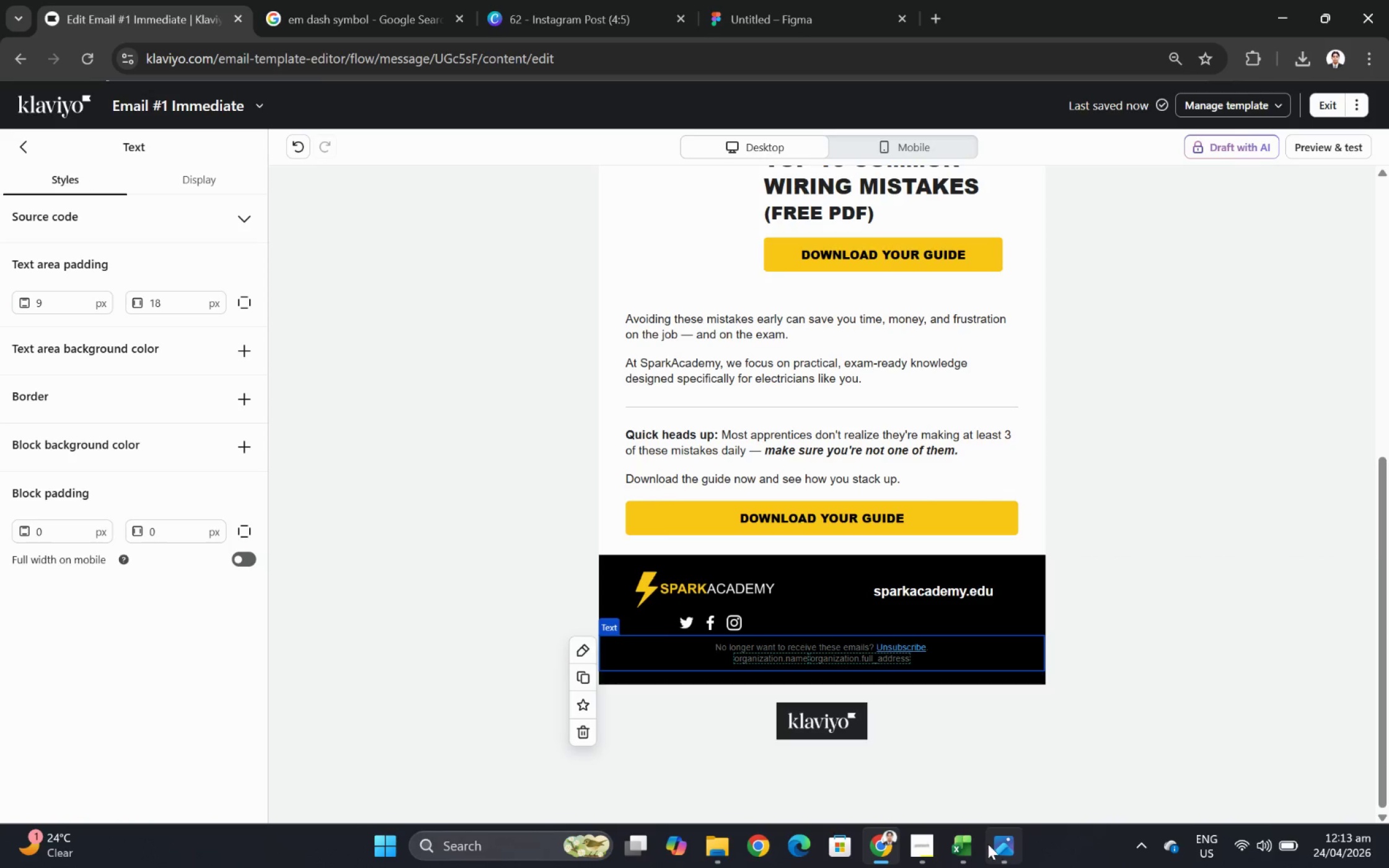 
left_click([936, 838])